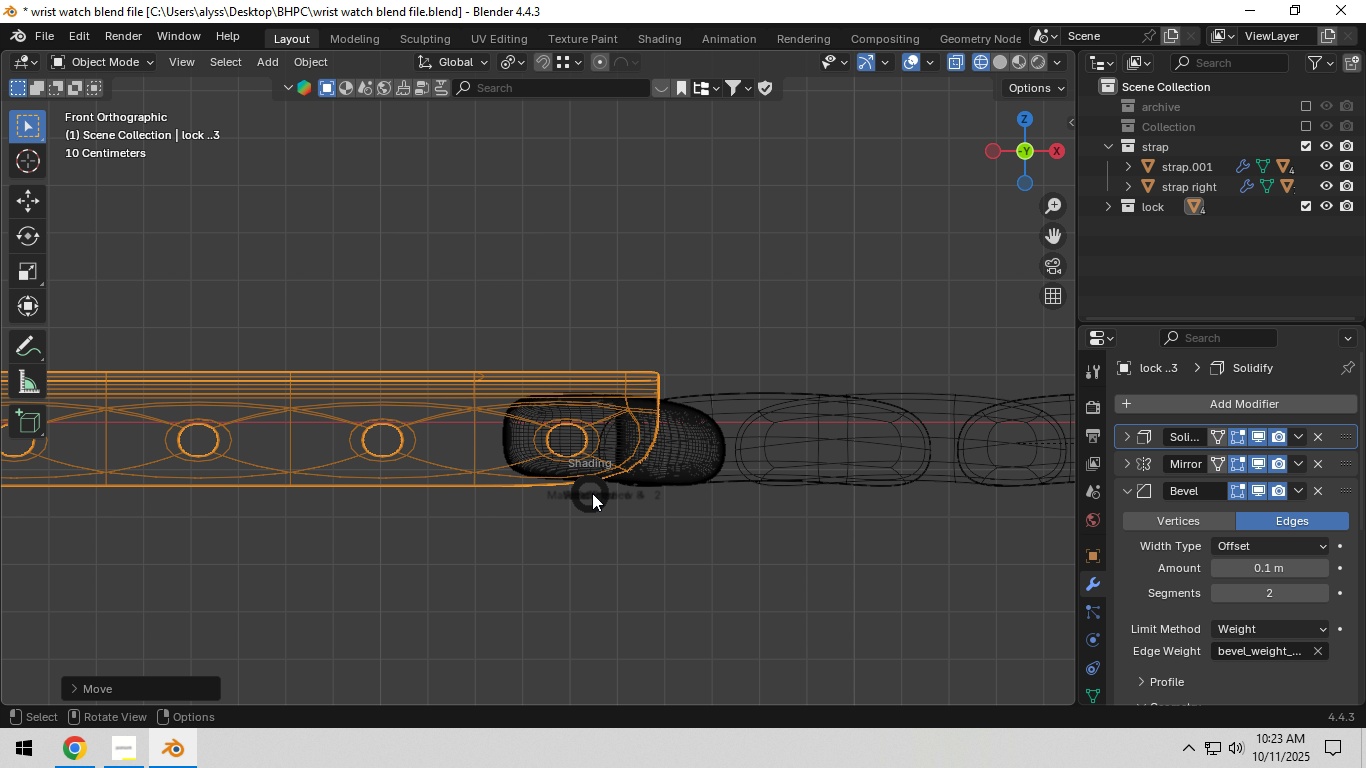 
key(Z)
 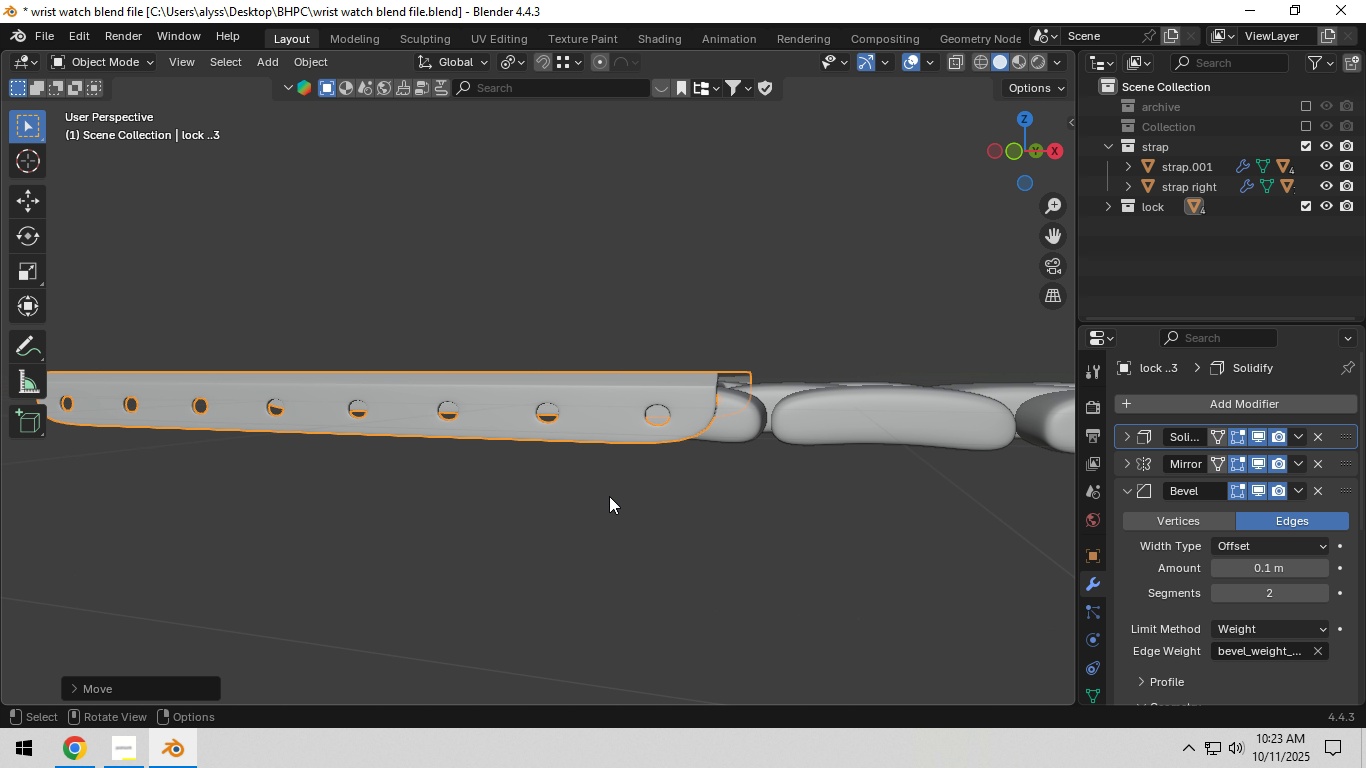 
key(Tab)
 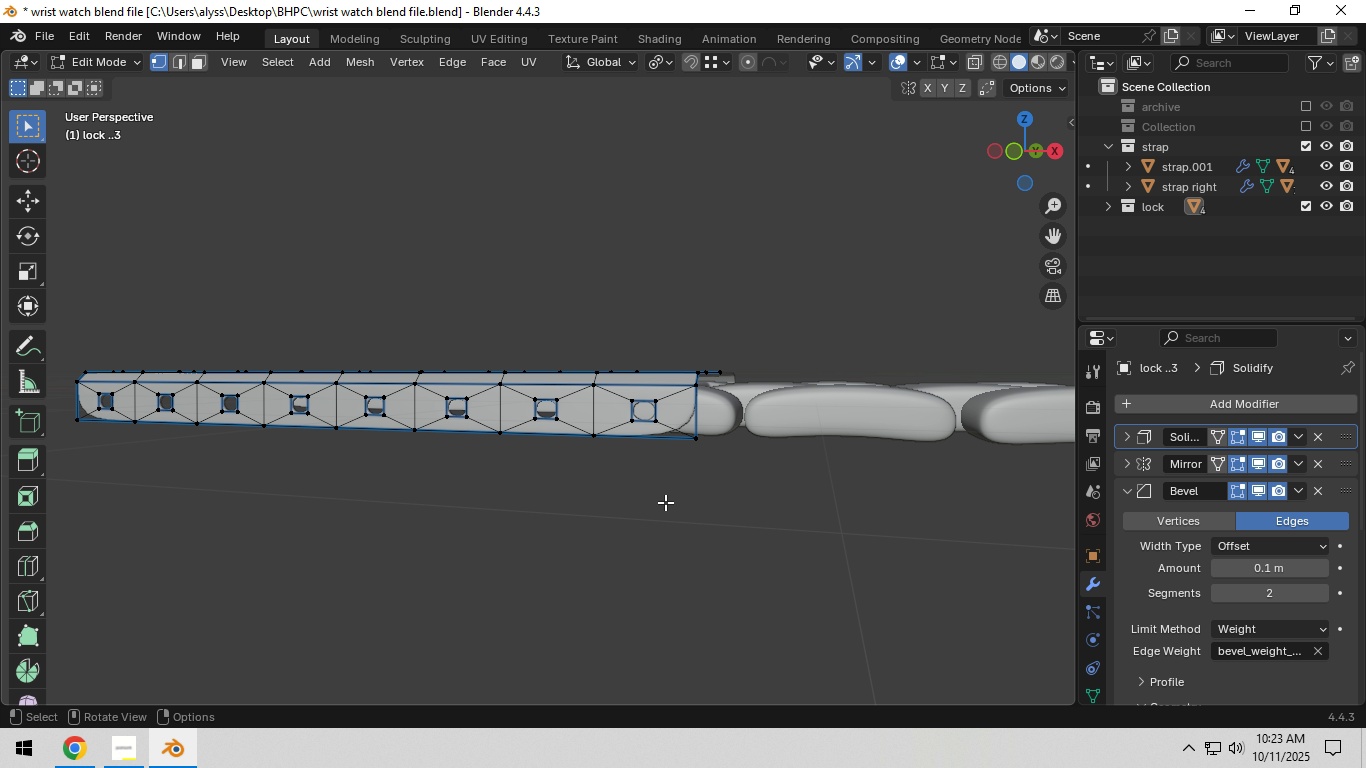 
scroll: coordinate [665, 502], scroll_direction: down, amount: 1.0
 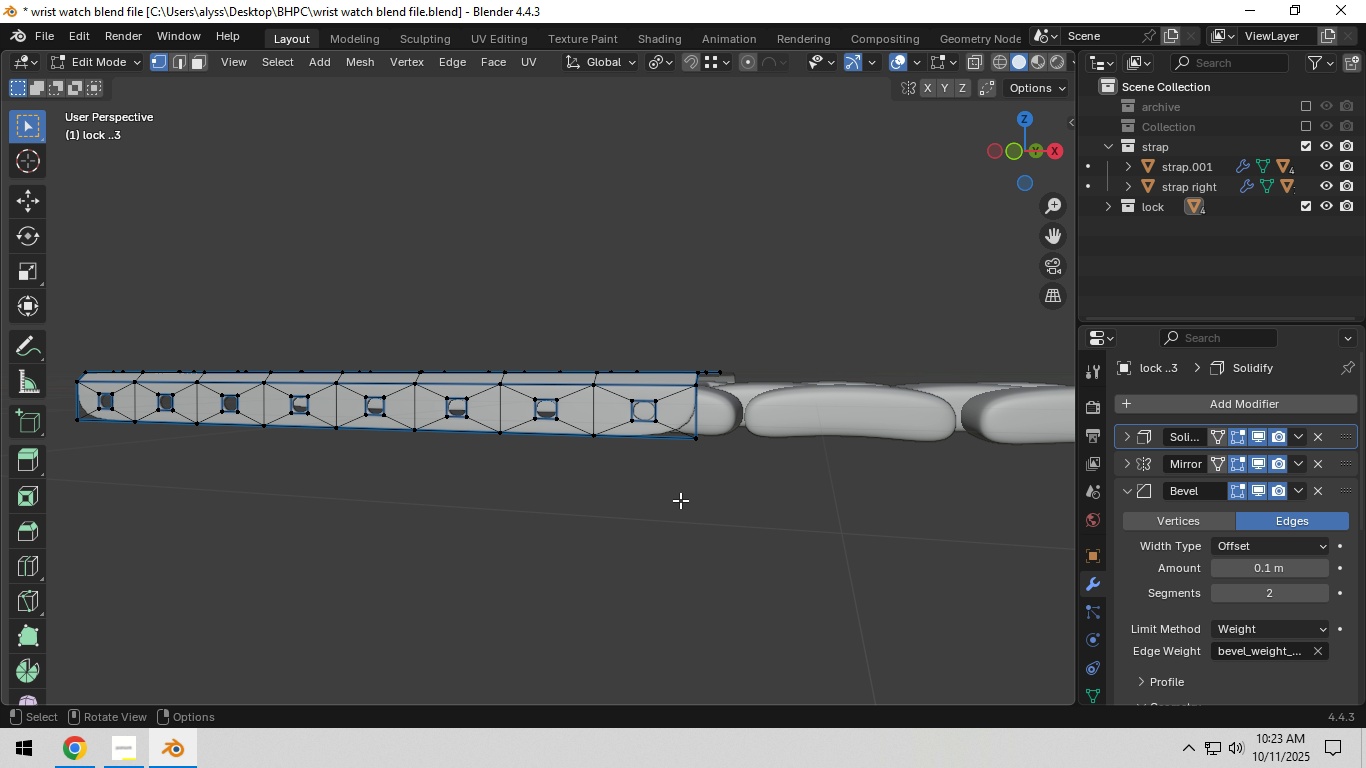 
hold_key(key=ShiftLeft, duration=0.33)
 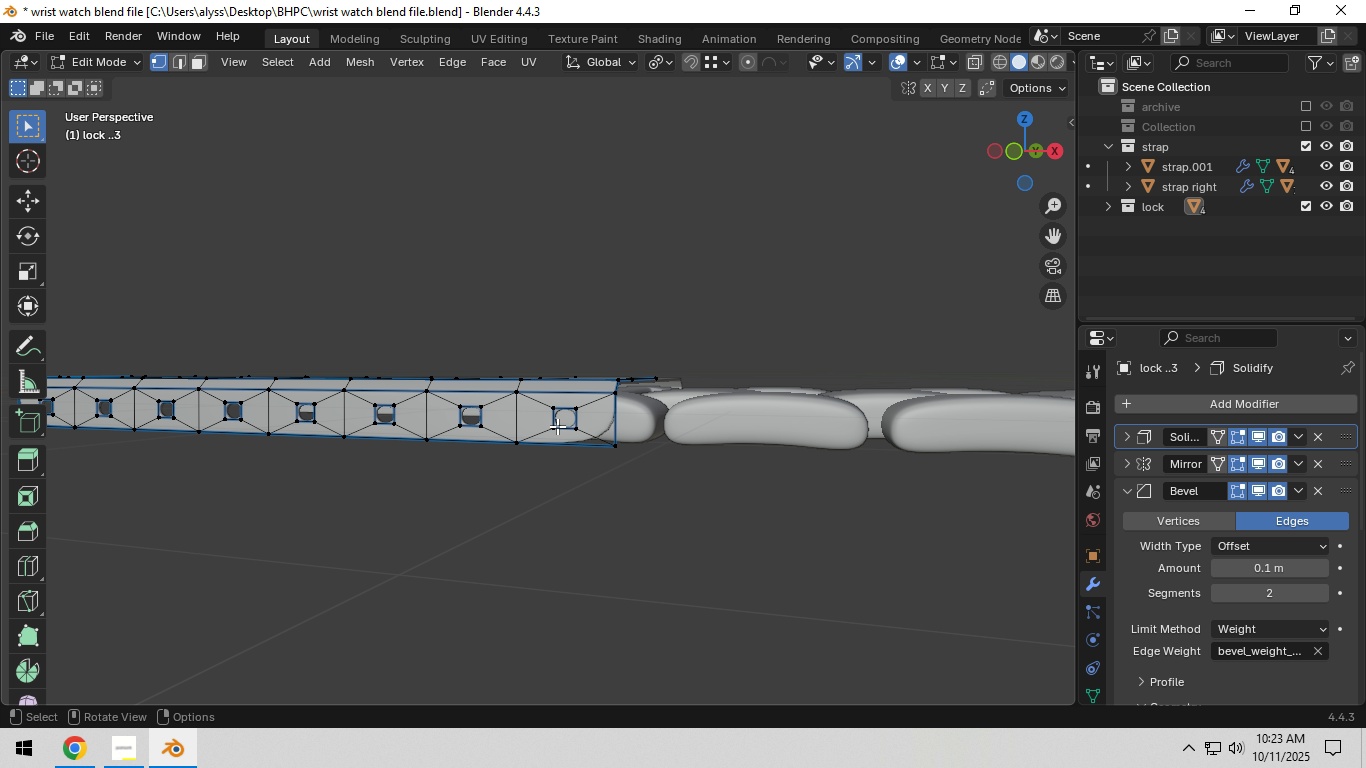 
left_click([553, 427])
 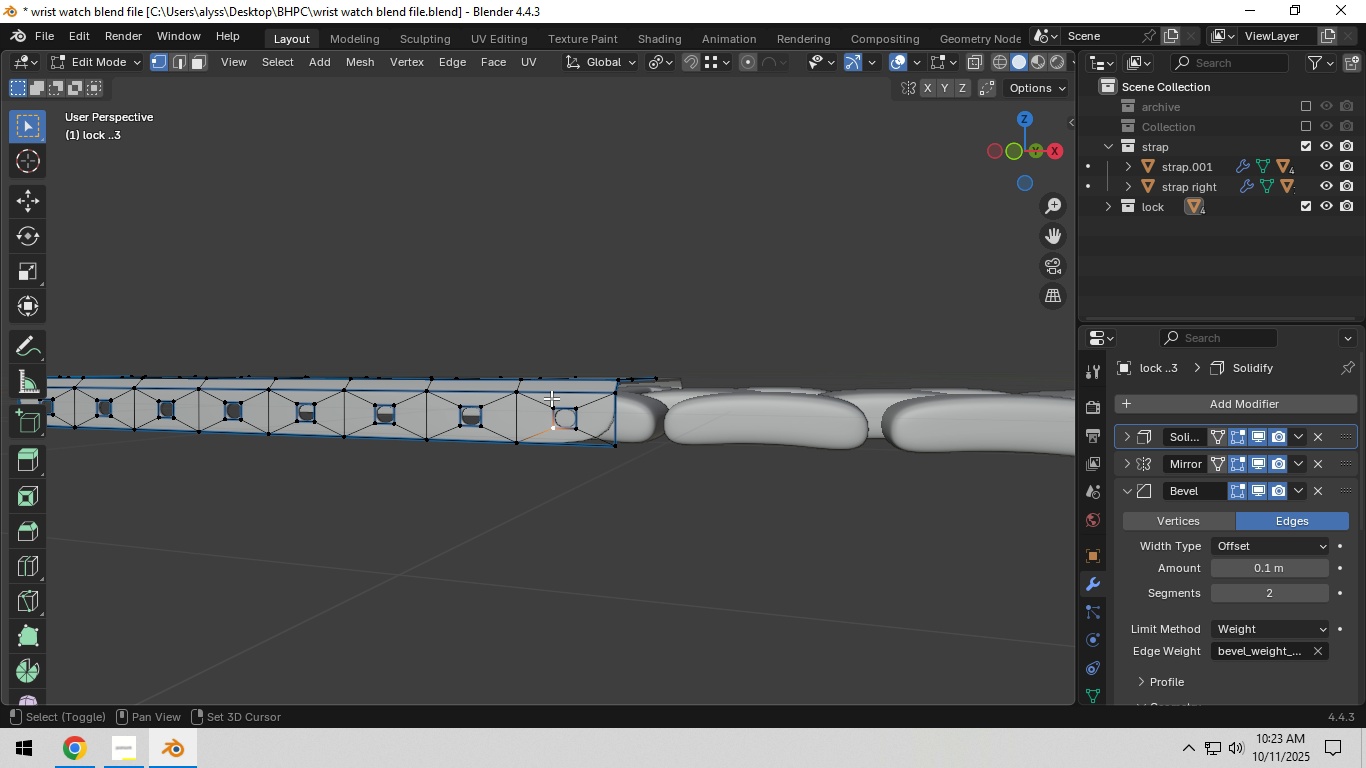 
hold_key(key=ShiftLeft, duration=1.12)
left_click([551, 400])
 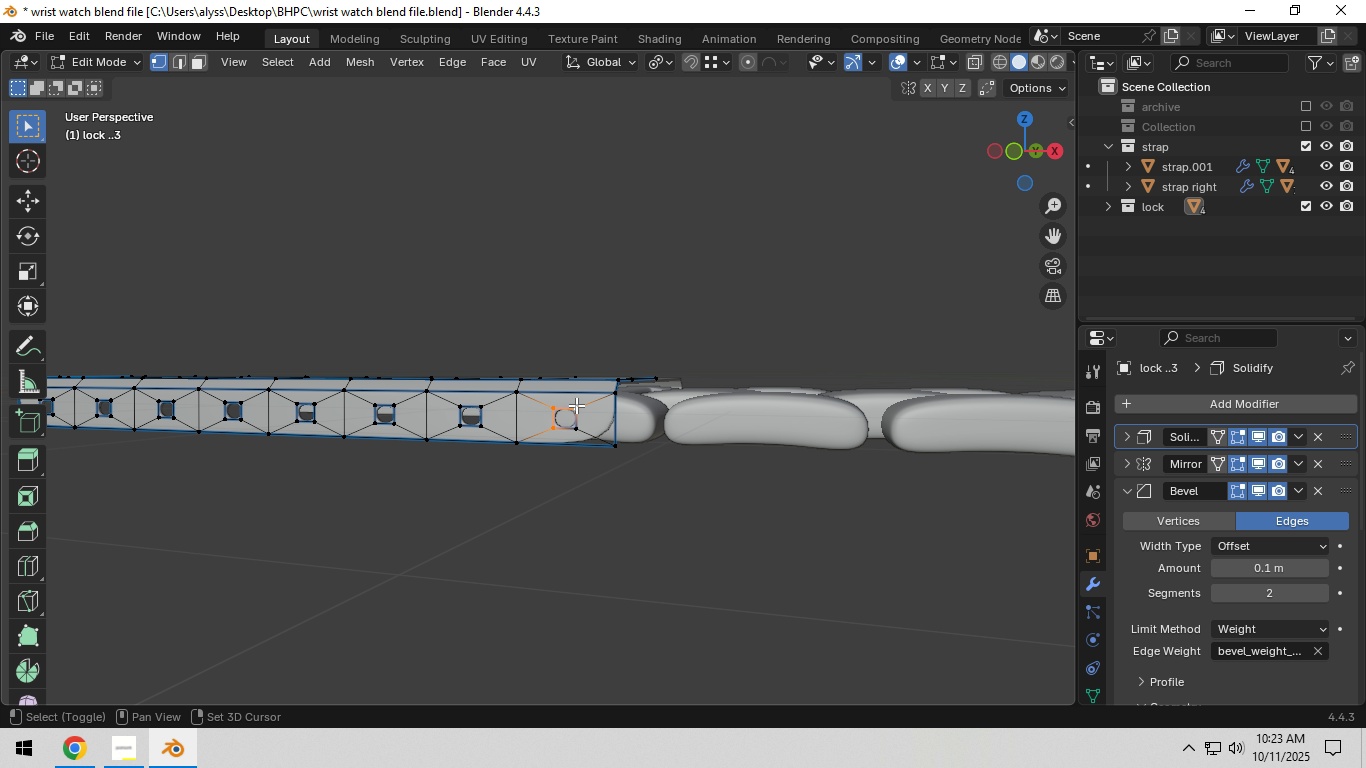 
double_click([576, 402])
 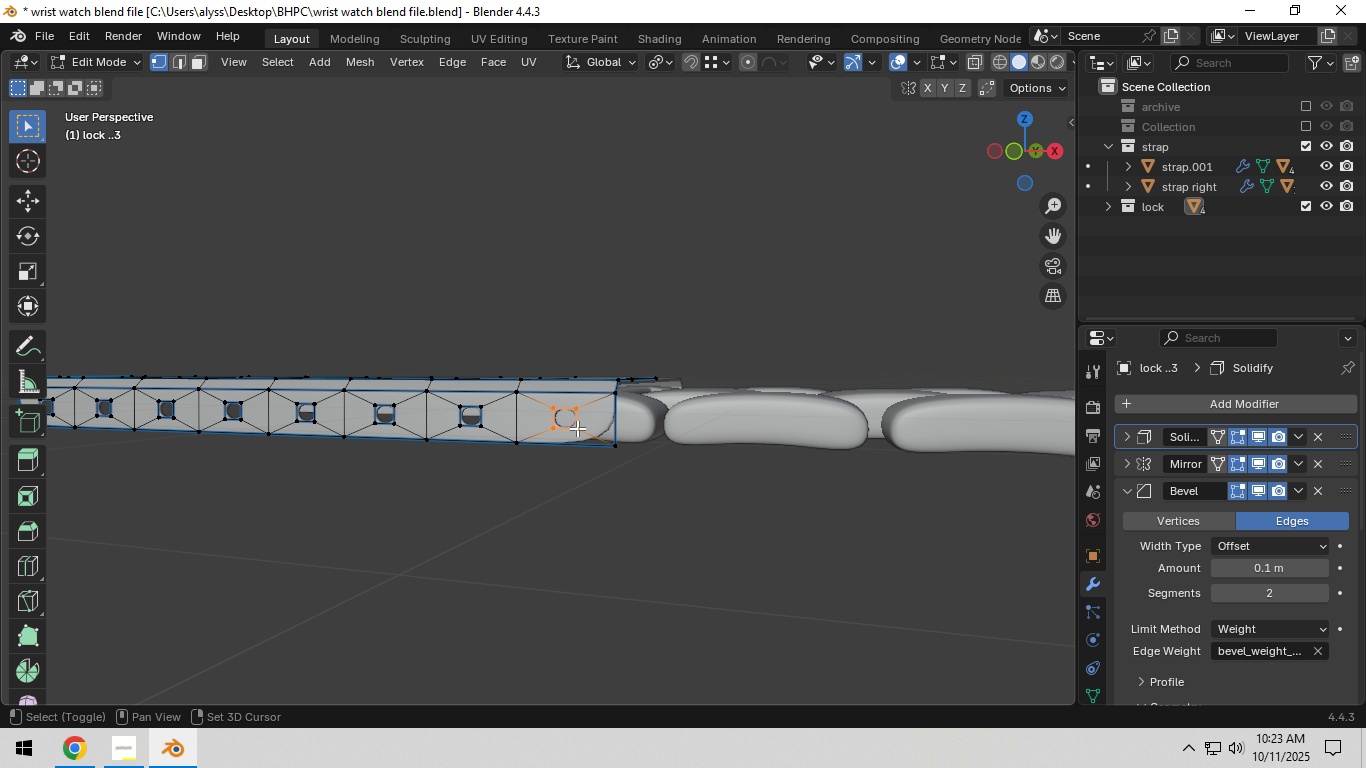 
triple_click([577, 428])
 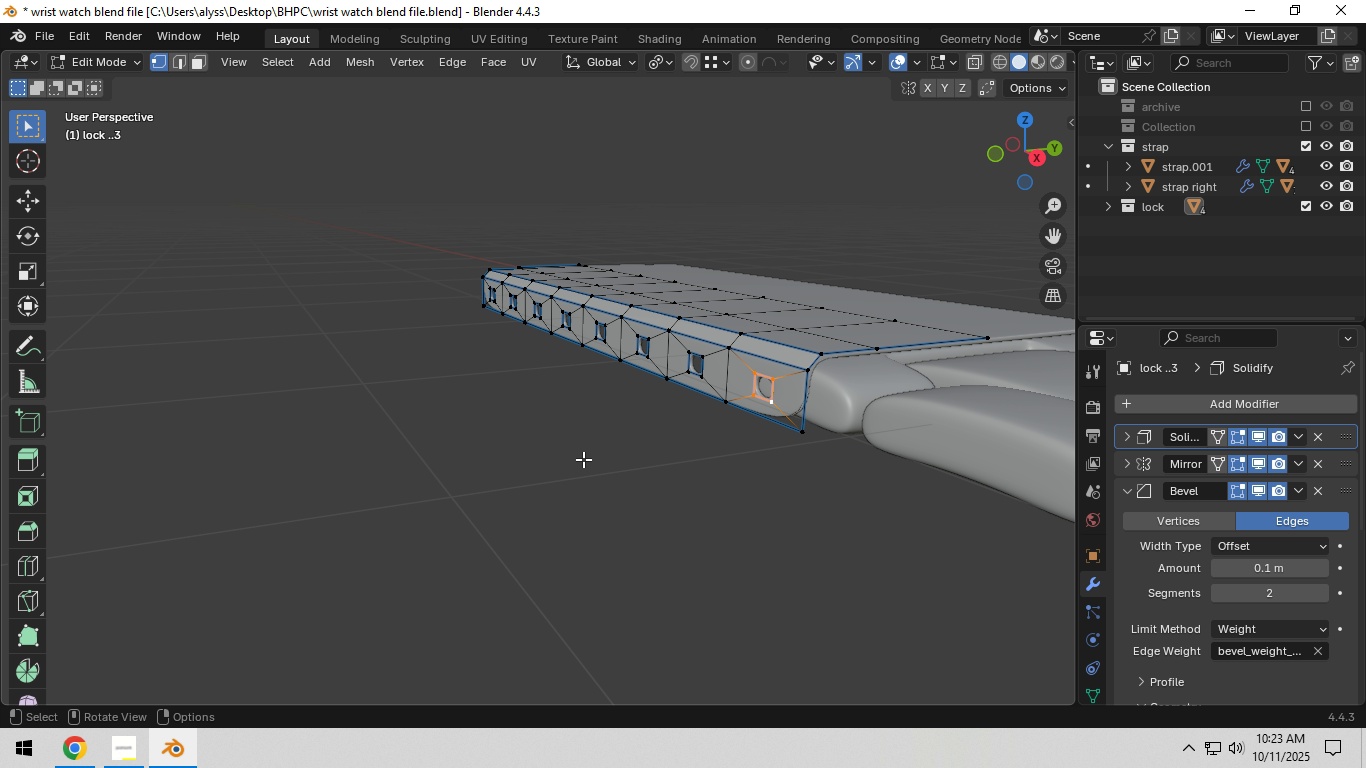 
type(`Dy)
 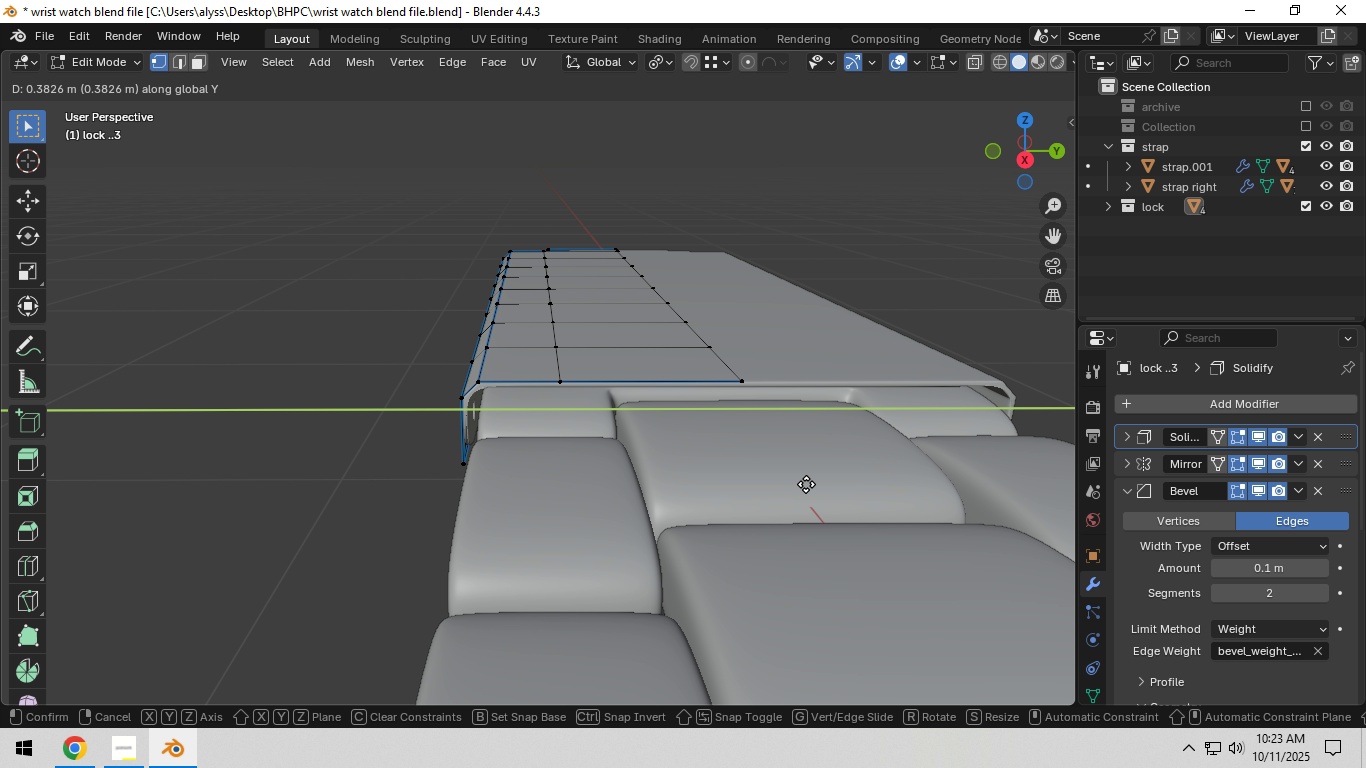 
scroll: coordinate [647, 476], scroll_direction: down, amount: 15.0
 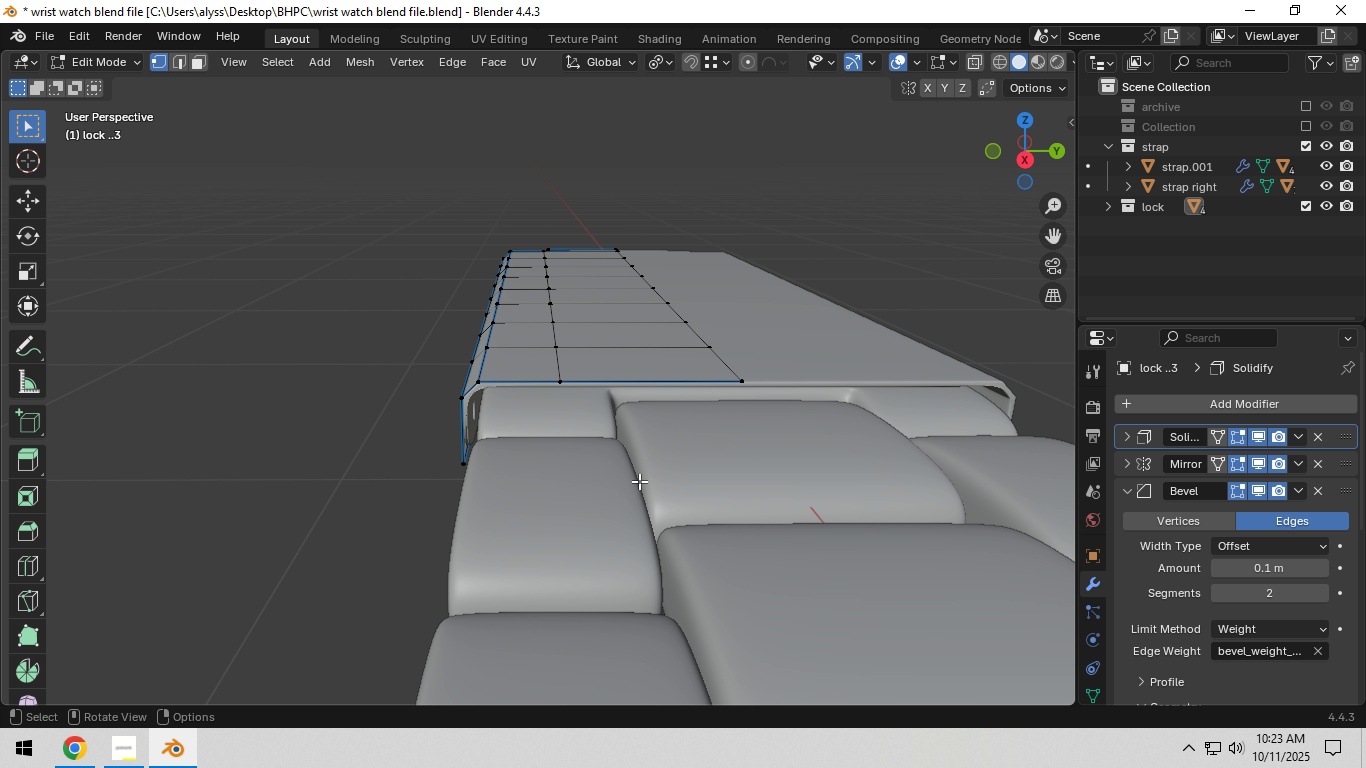 
left_click([257, 504])
 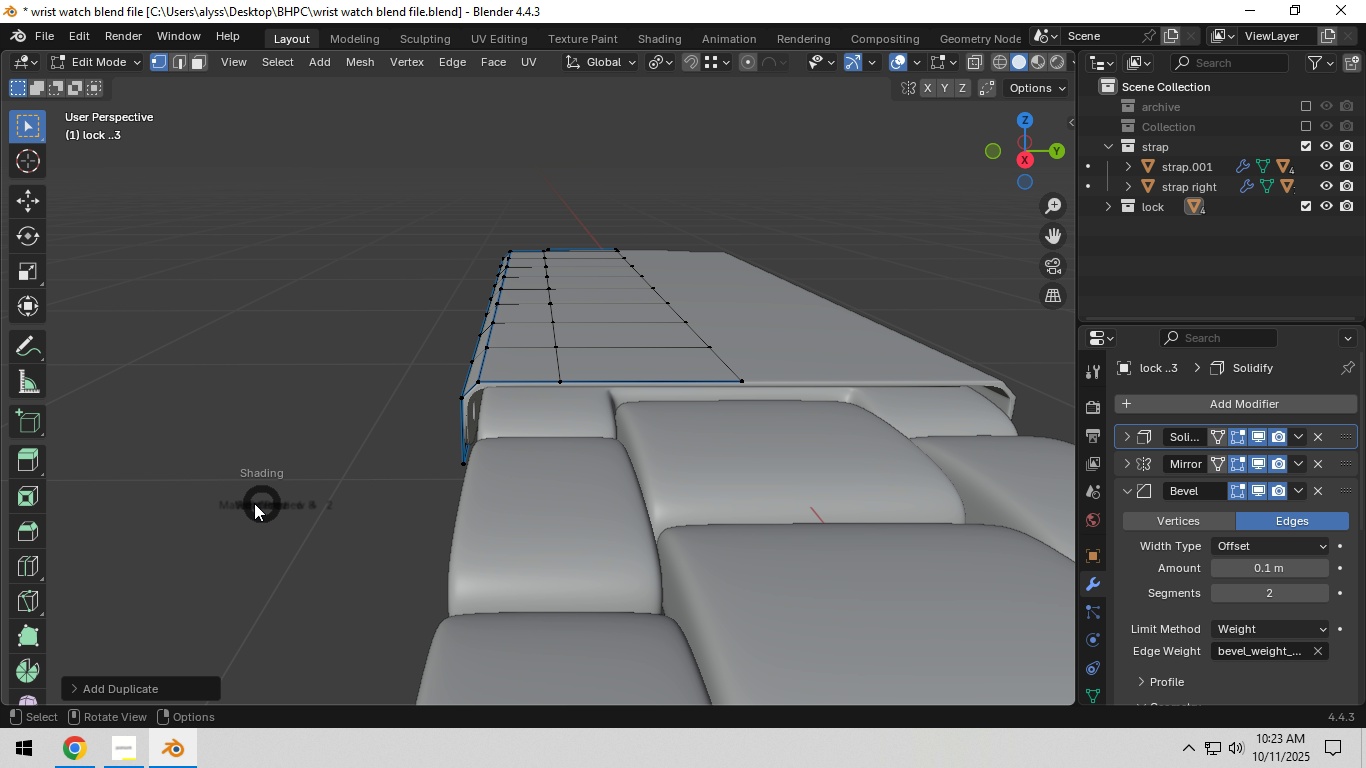 
type(zSx)
 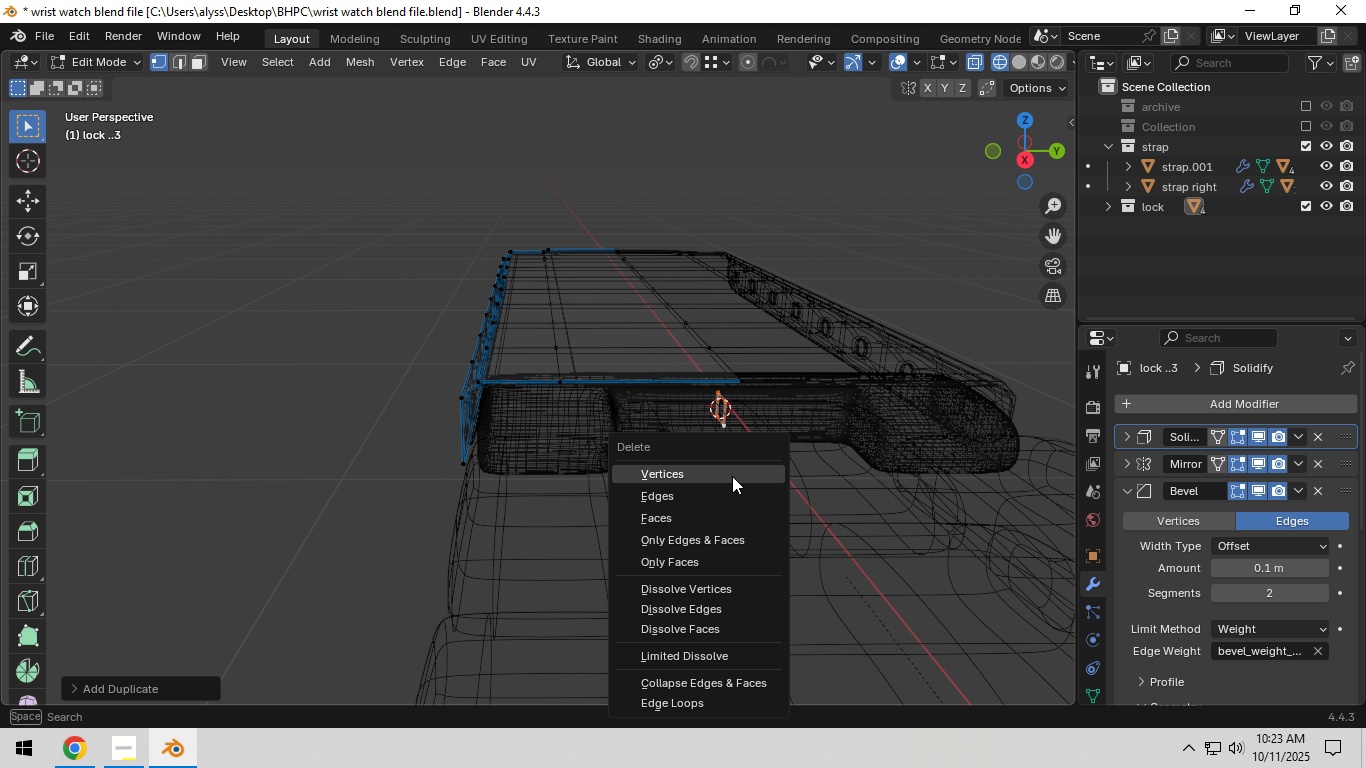 
left_click([732, 476])
 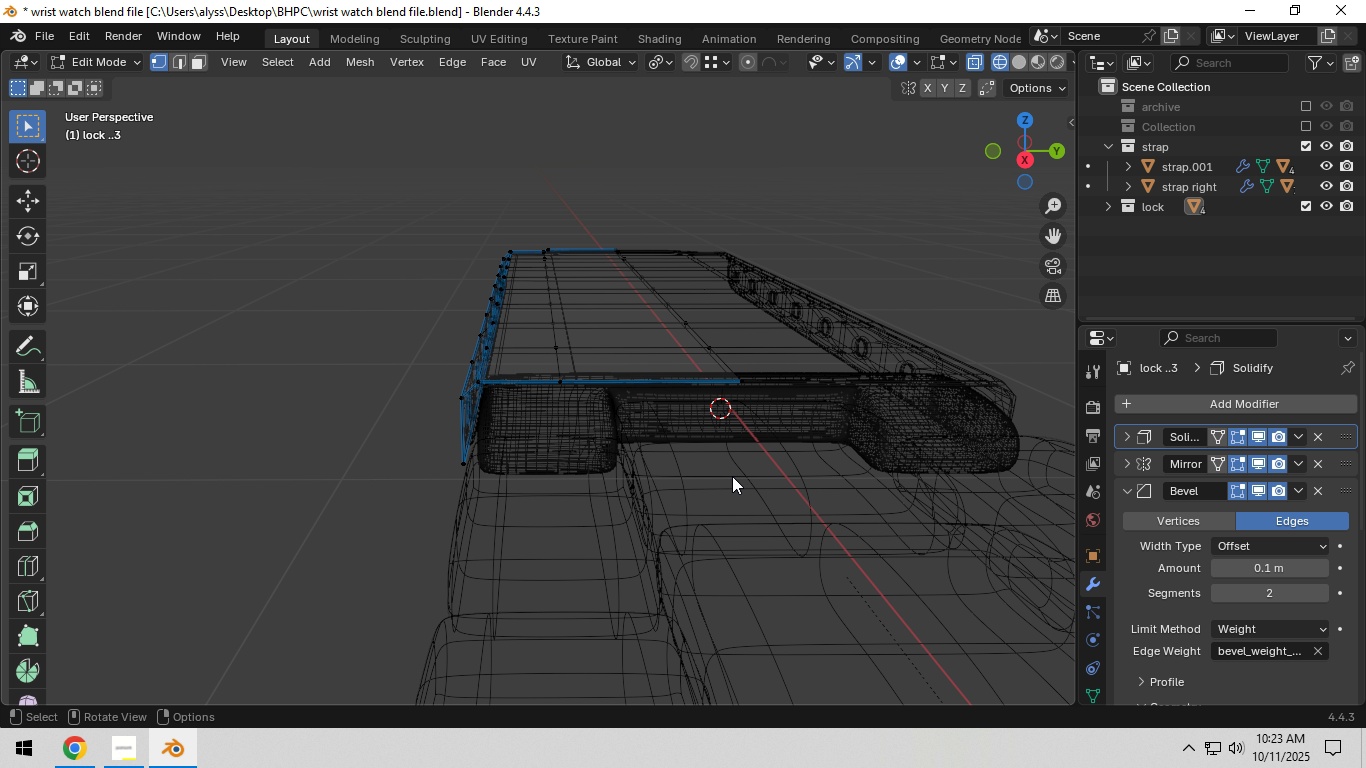 
key(Tab)
 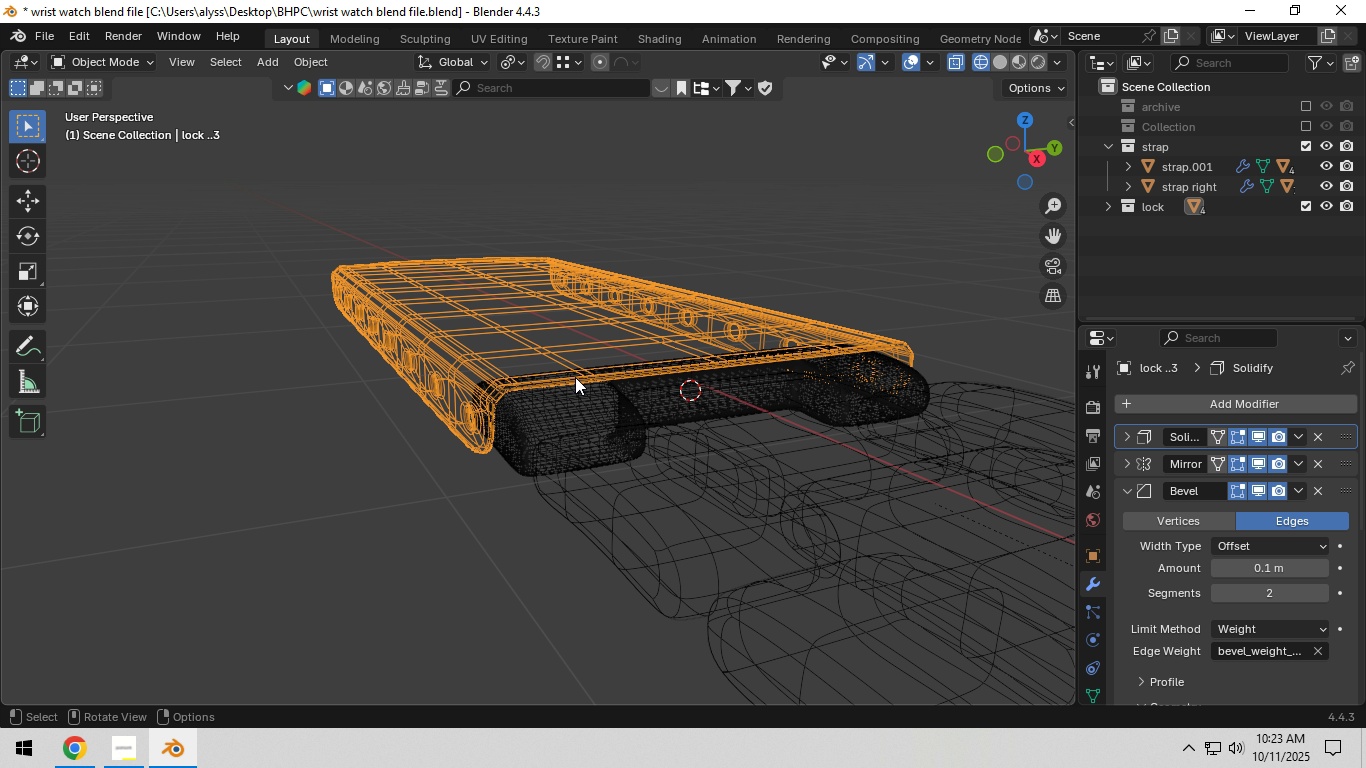 
left_click([555, 348])
 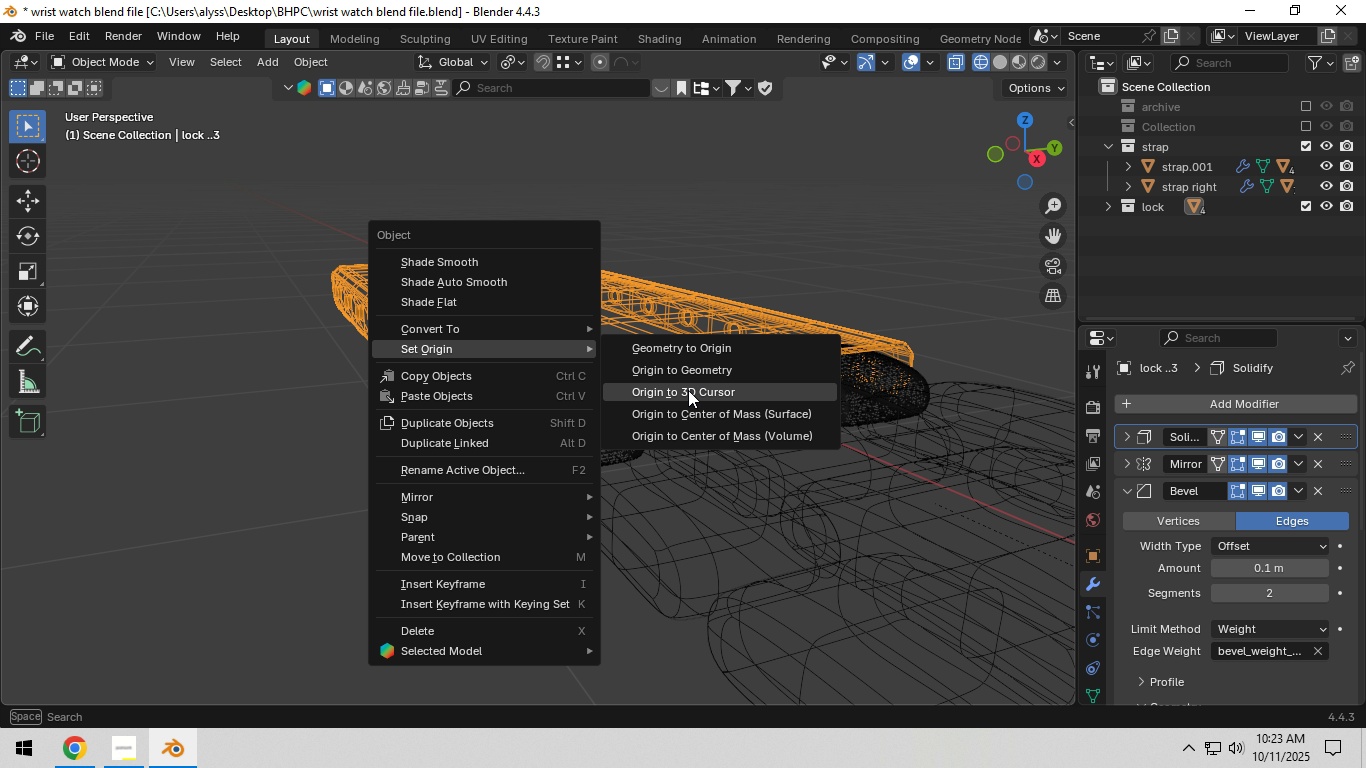 
left_click([688, 390])
 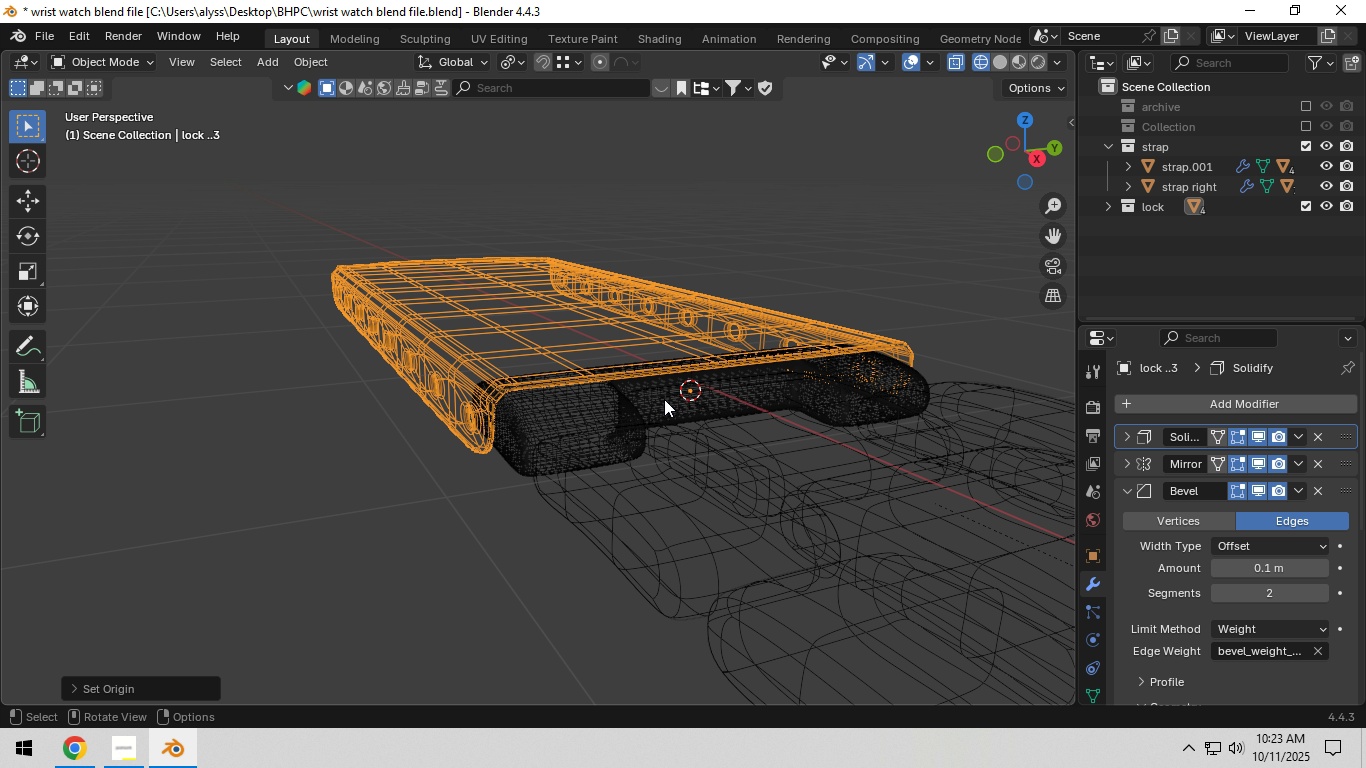 
hold_key(key=ShiftLeft, duration=0.66)
 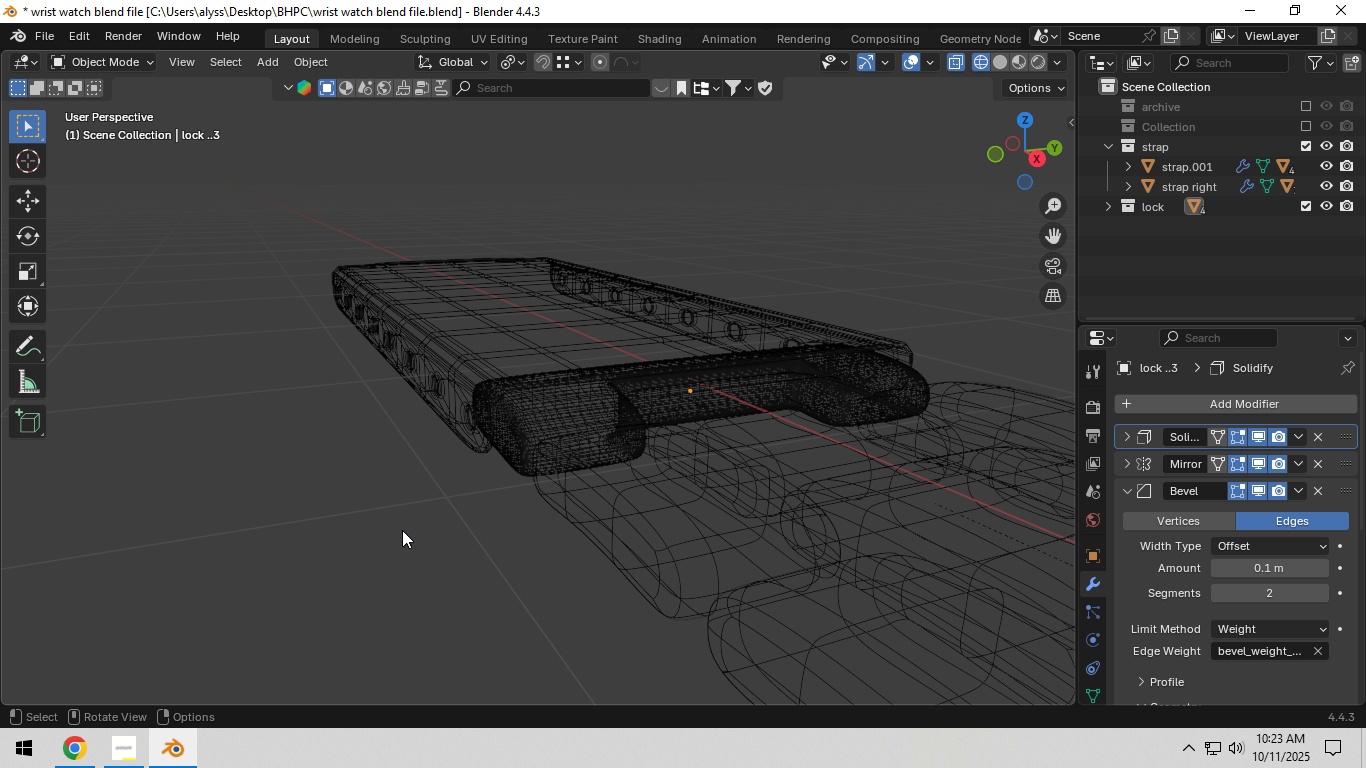 
hold_key(key=S, duration=0.34)
 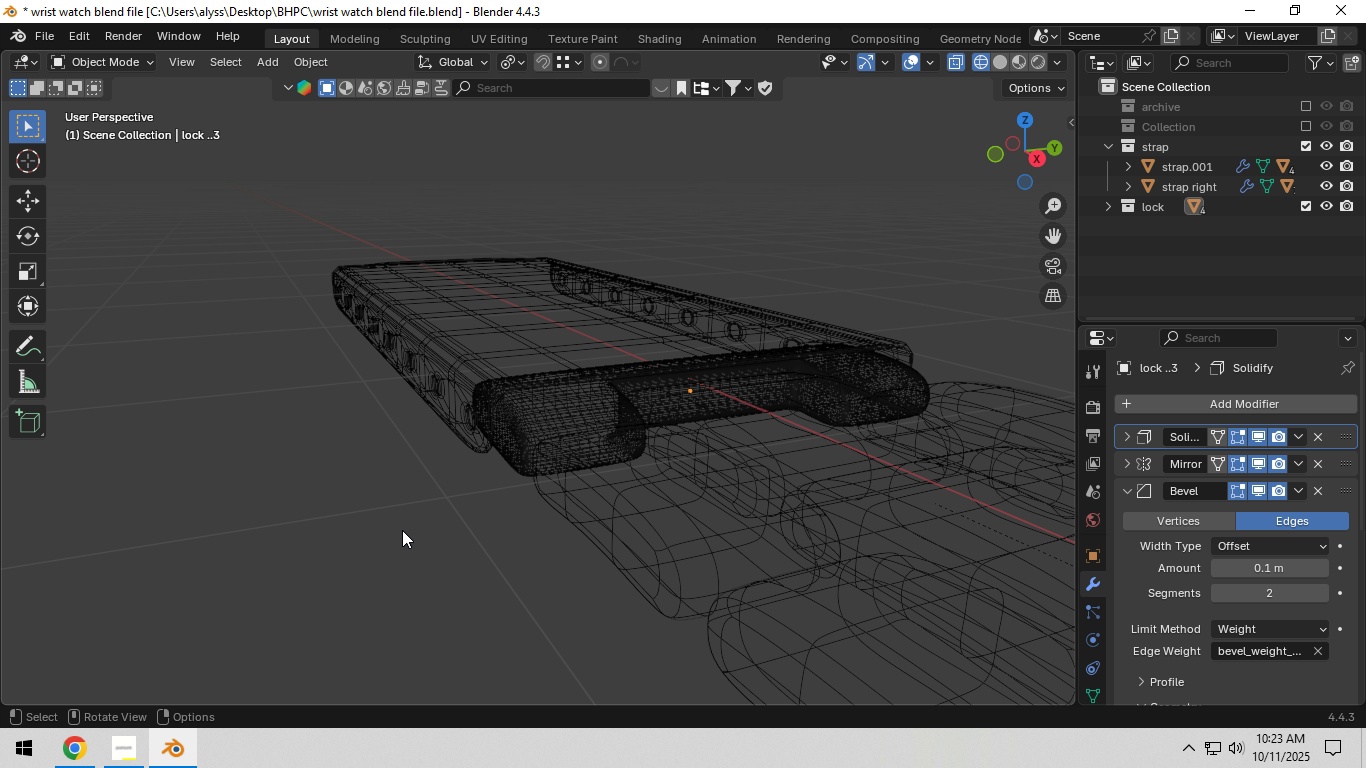 
left_click([402, 530])
 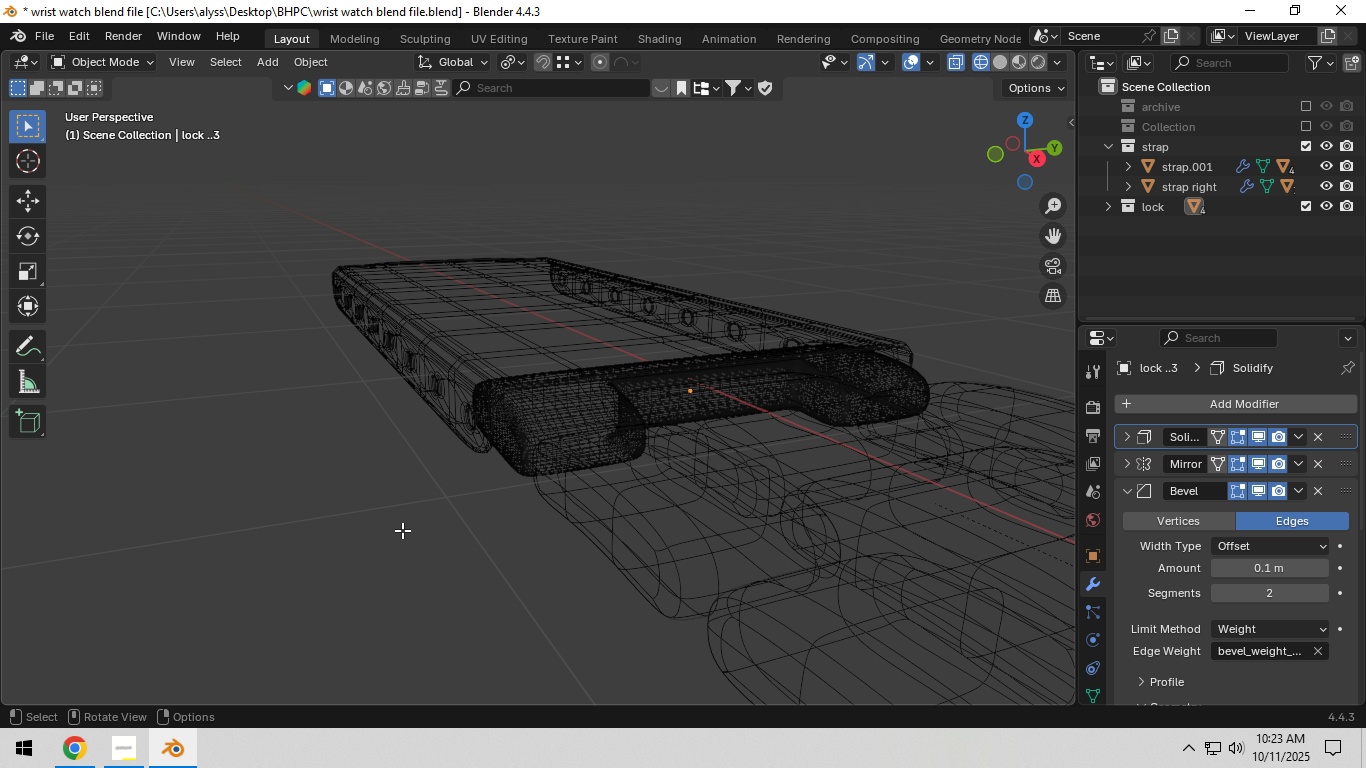 
key(Tab)
 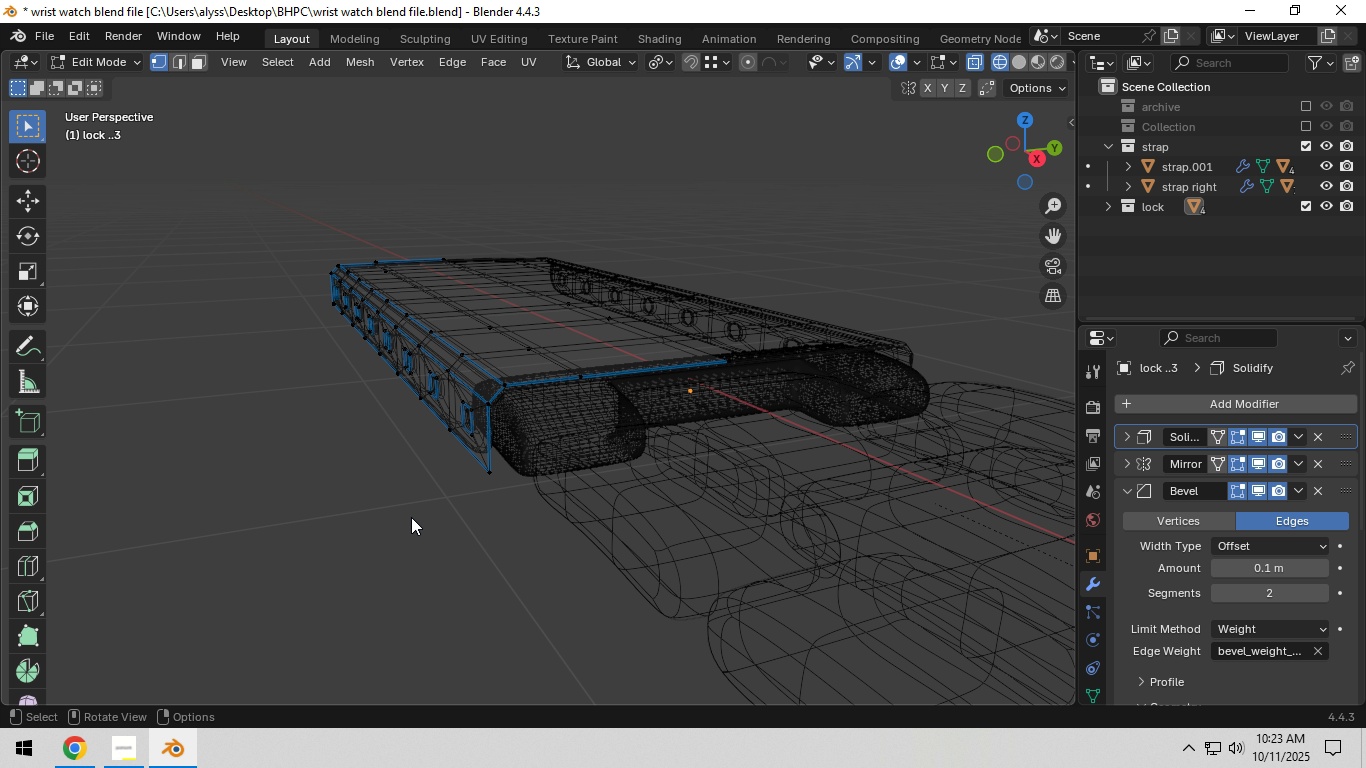 
key(Tab)
 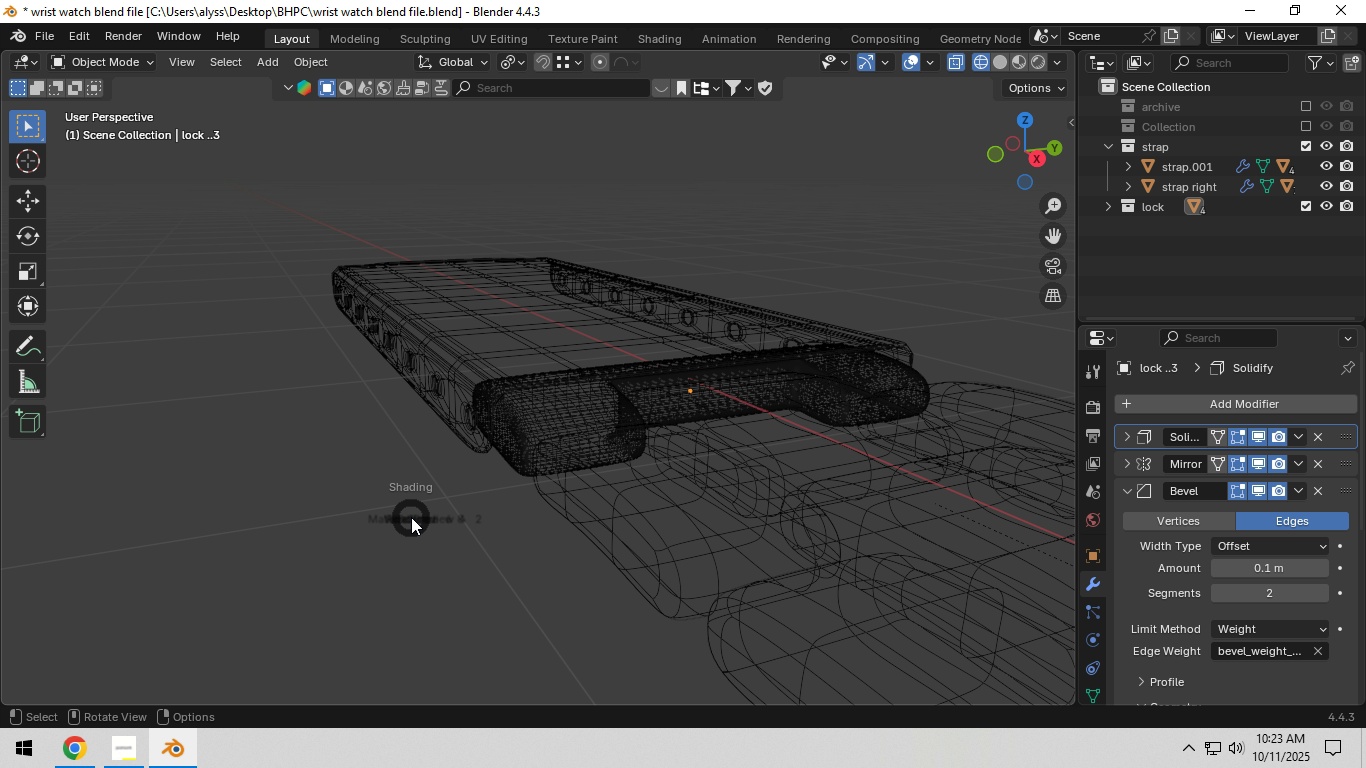 
key(Z)
 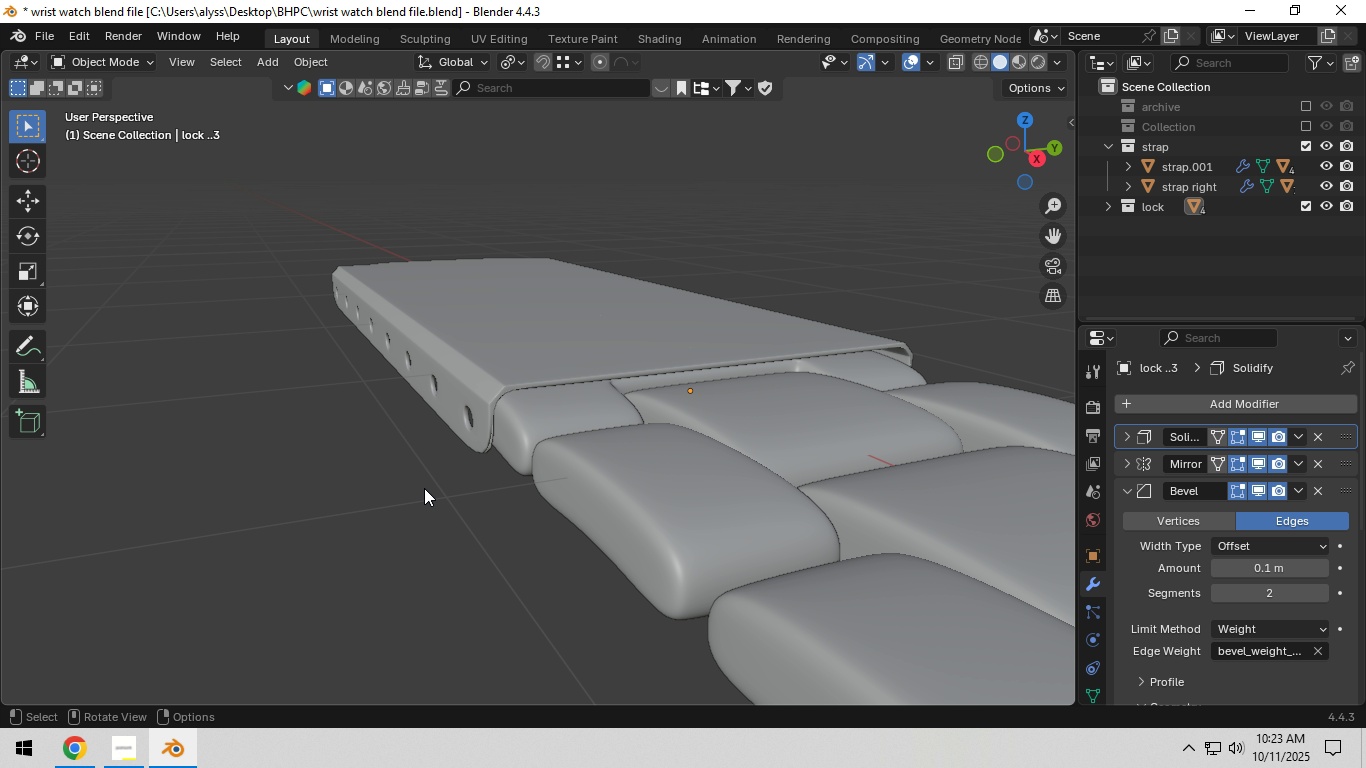 
scroll: coordinate [424, 484], scroll_direction: down, amount: 2.0
 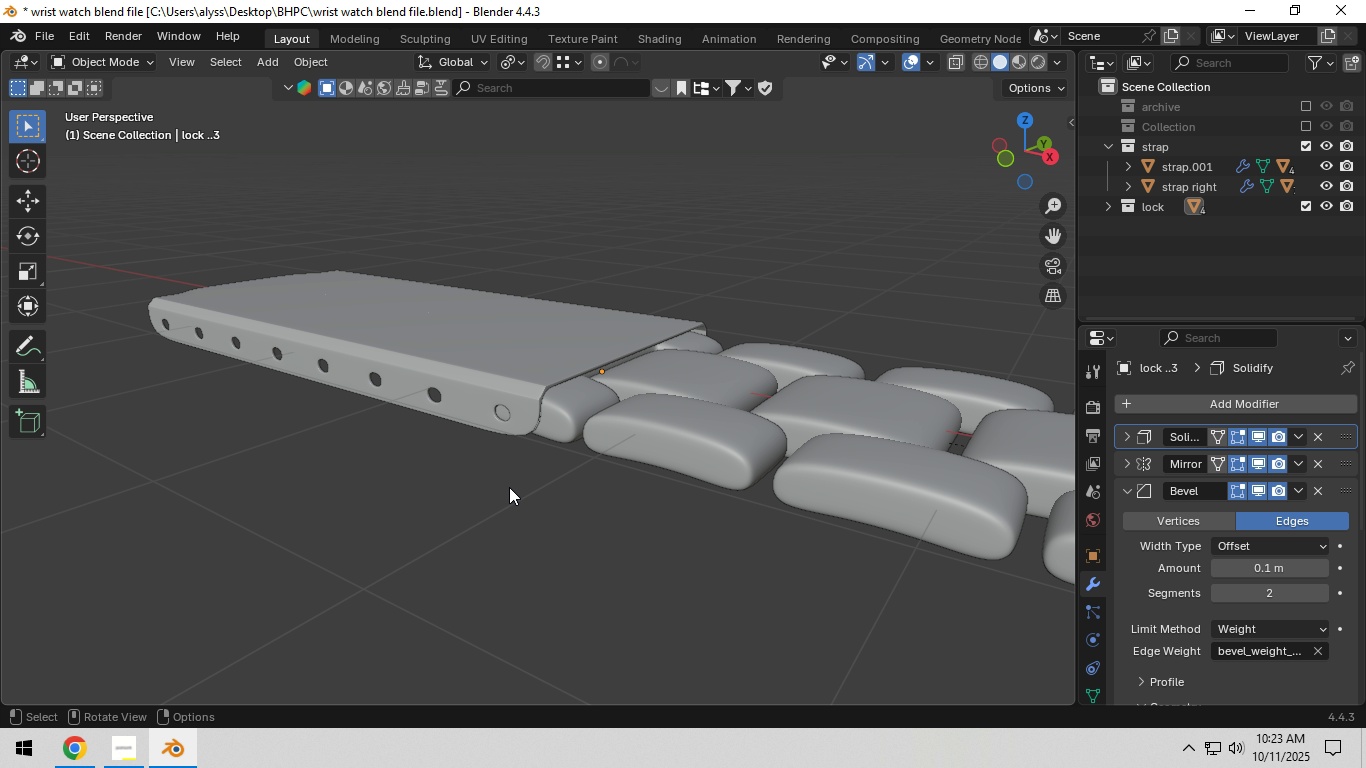 
key(Control+ControlLeft)
 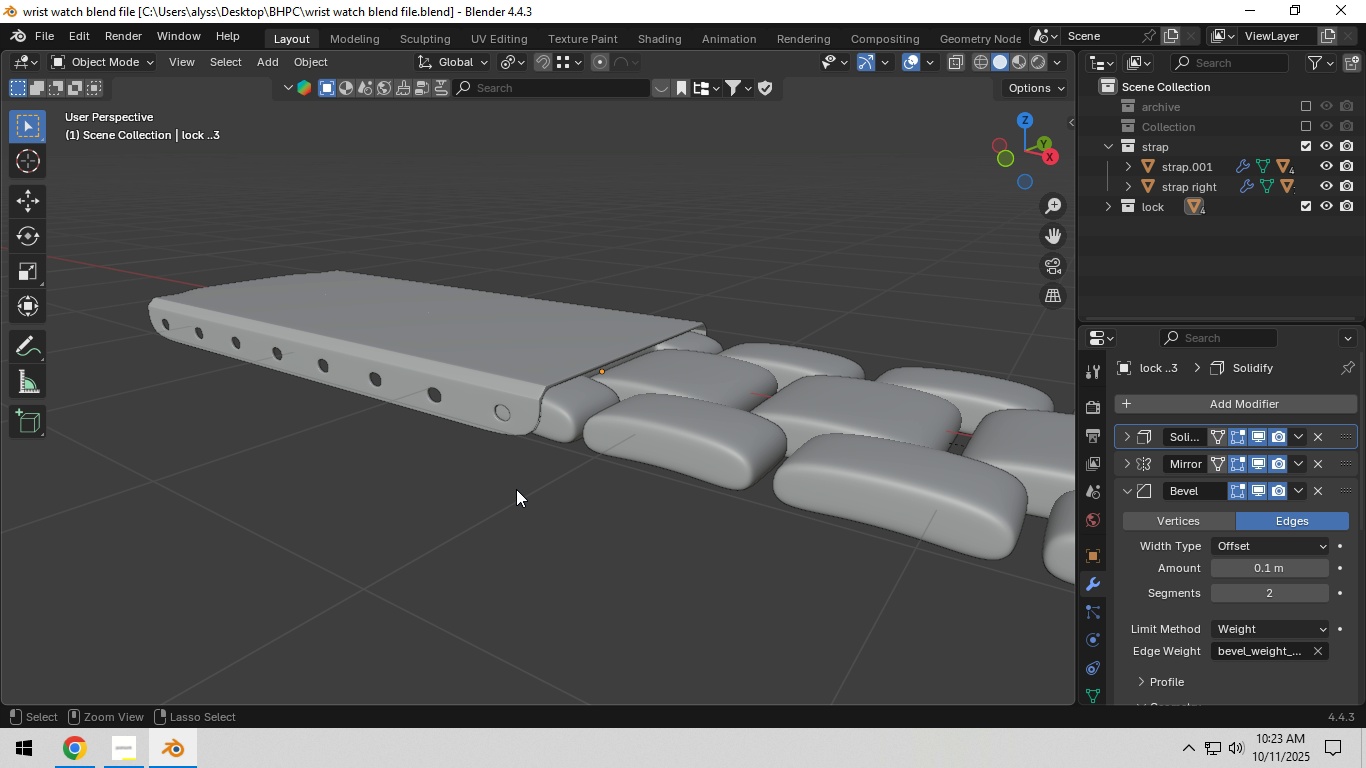 
key(Control+S)
 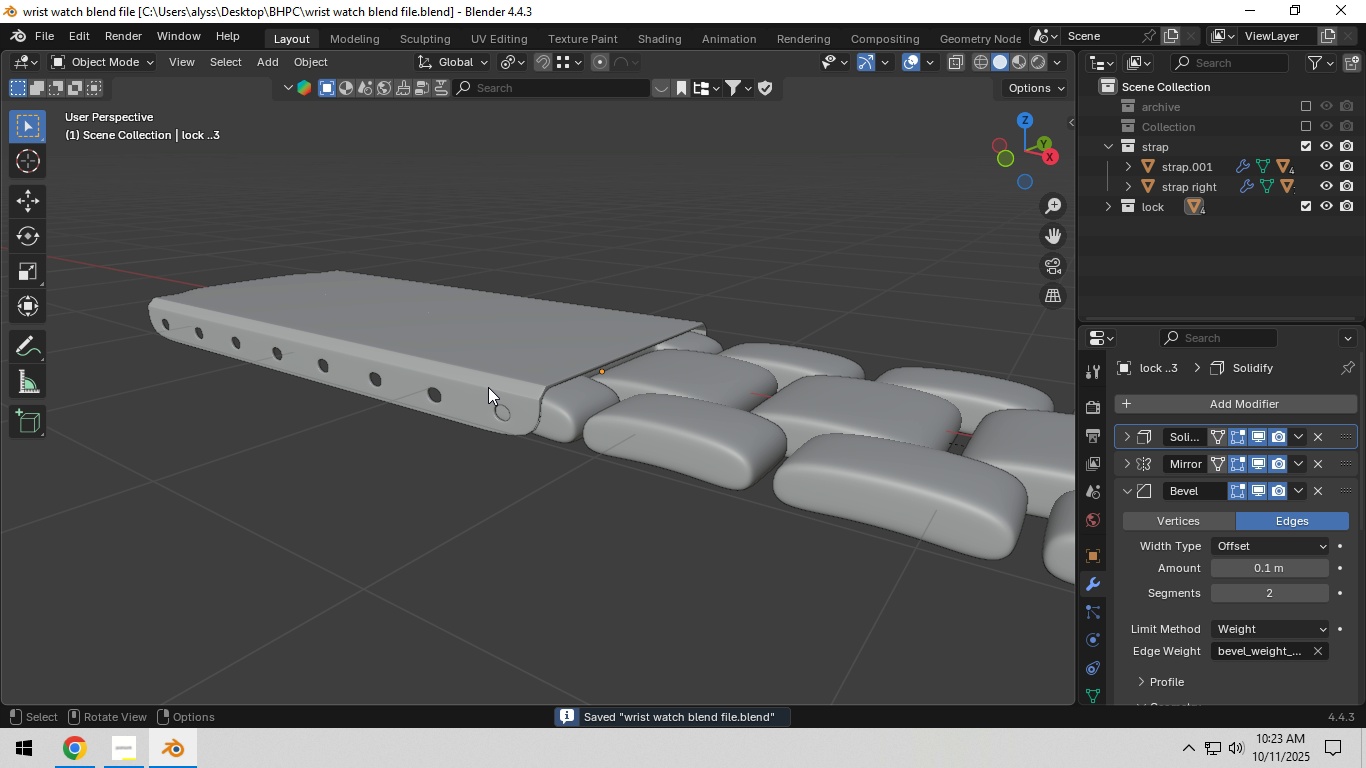 
left_click([488, 387])
 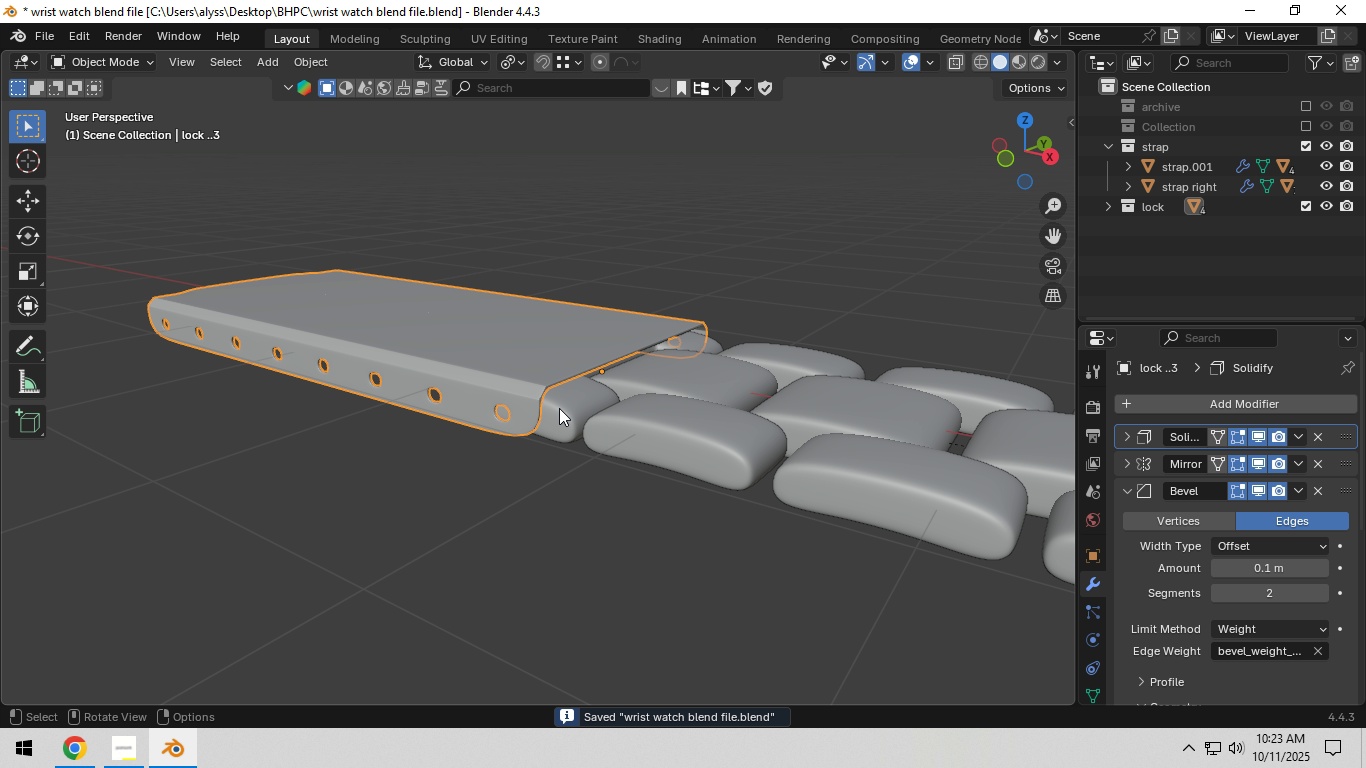 
hold_key(key=ShiftLeft, duration=0.5)
 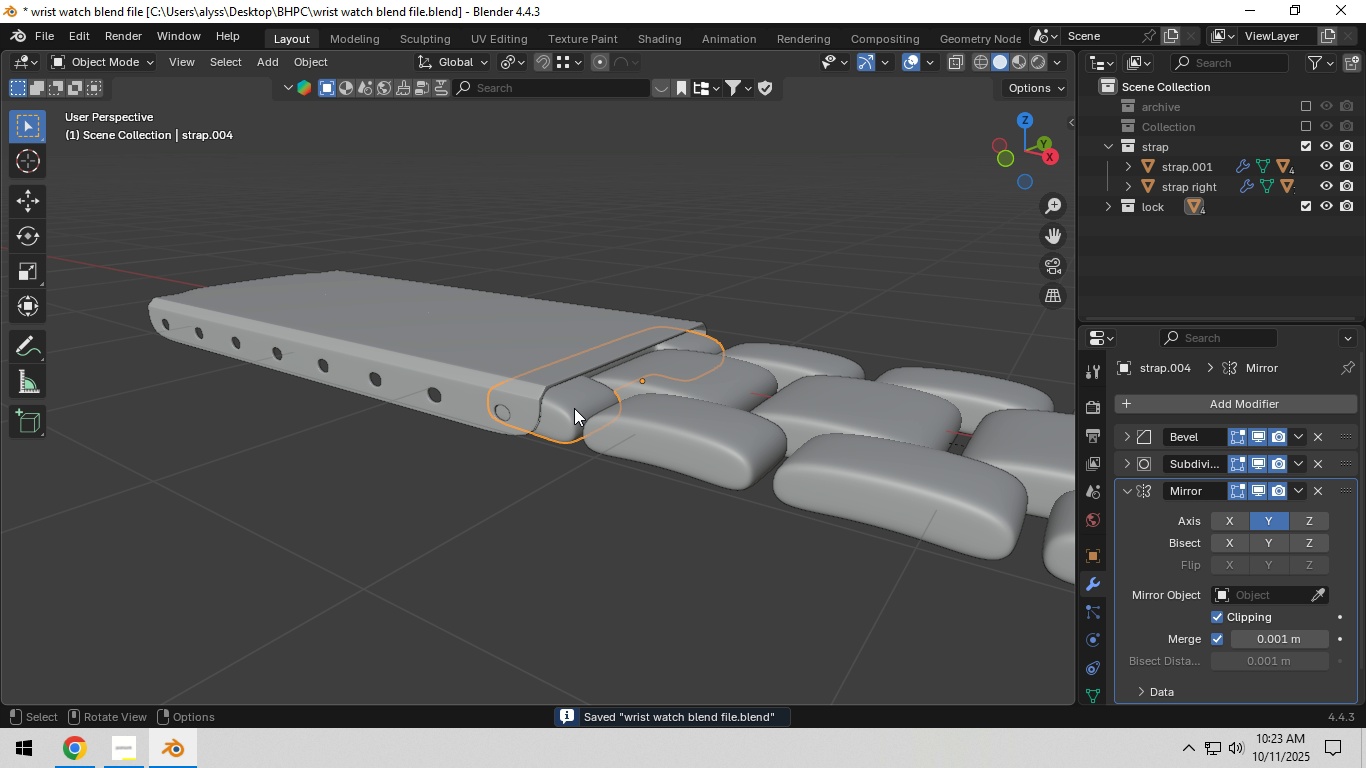 
left_click([574, 408])
 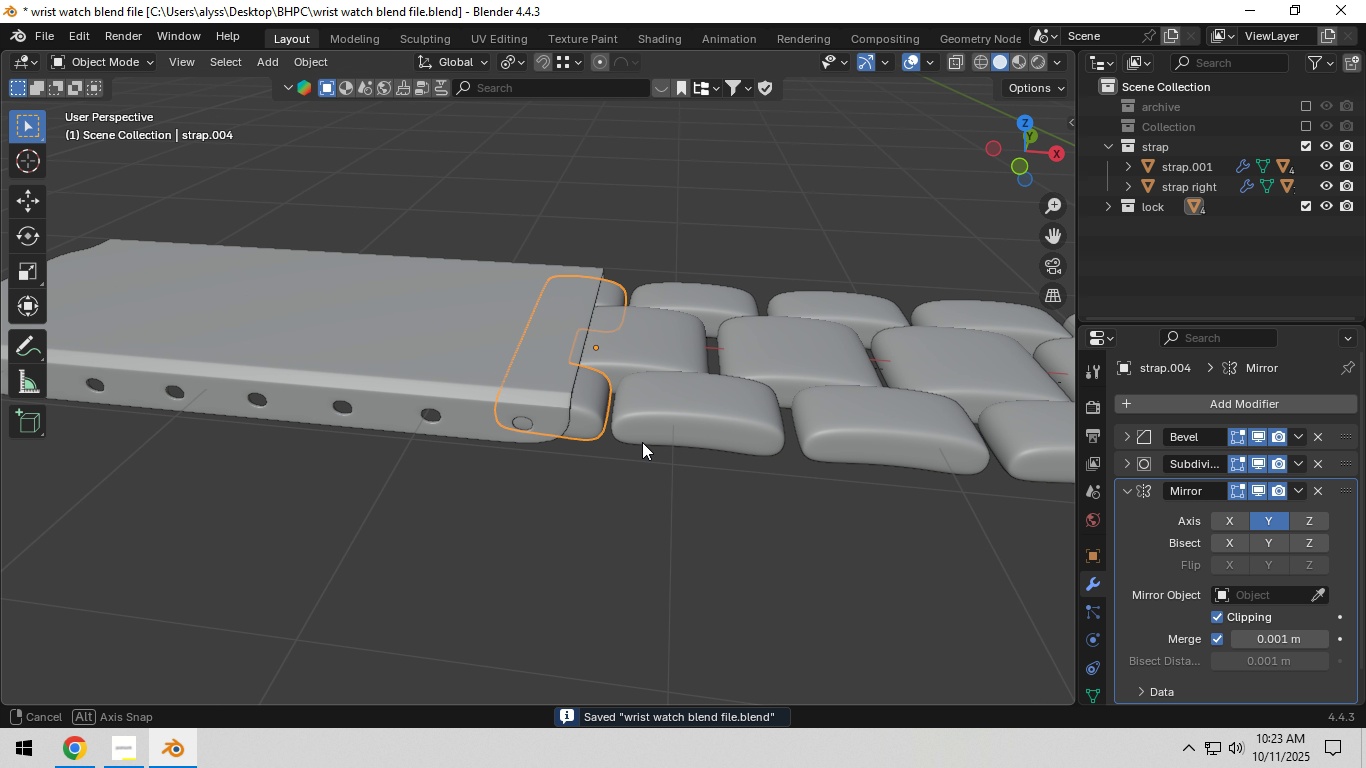 
hold_key(key=ShiftLeft, duration=0.49)
 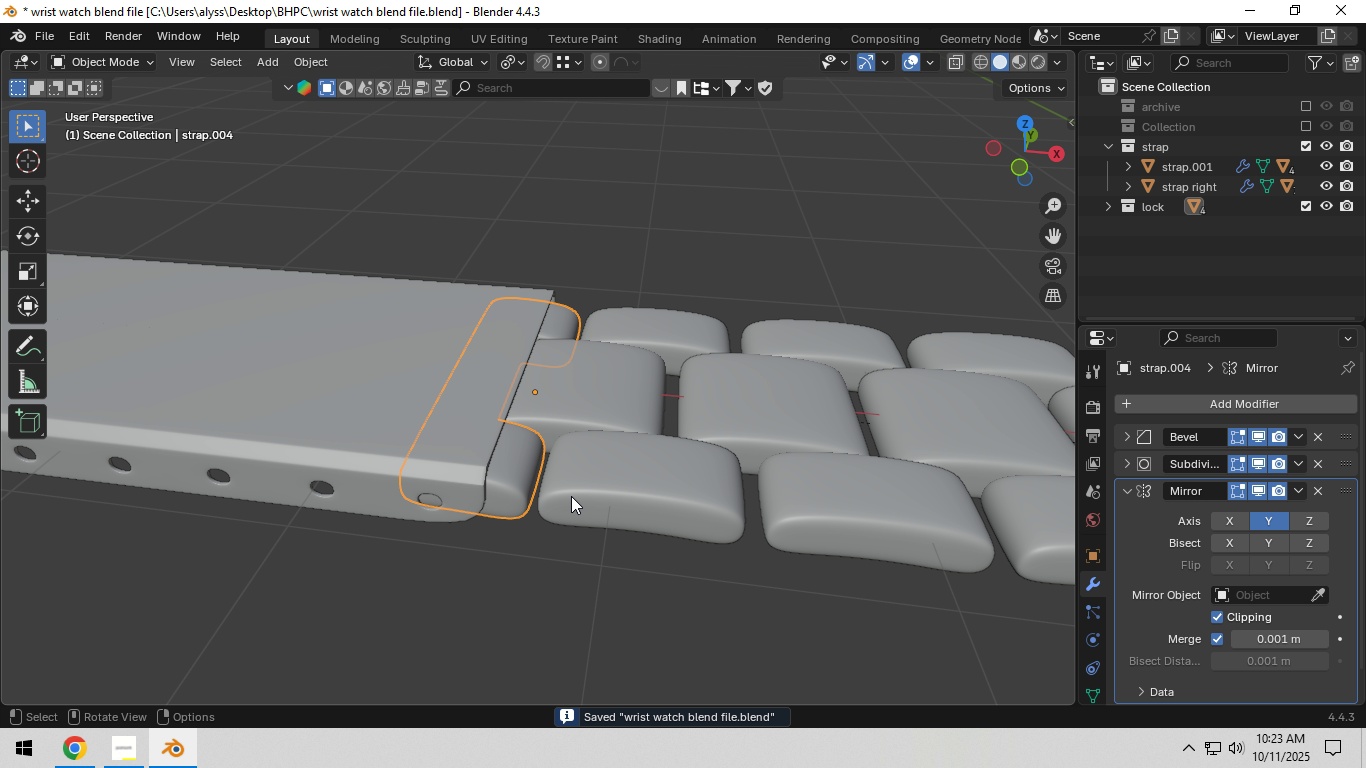 
scroll: coordinate [571, 496], scroll_direction: up, amount: 3.0
 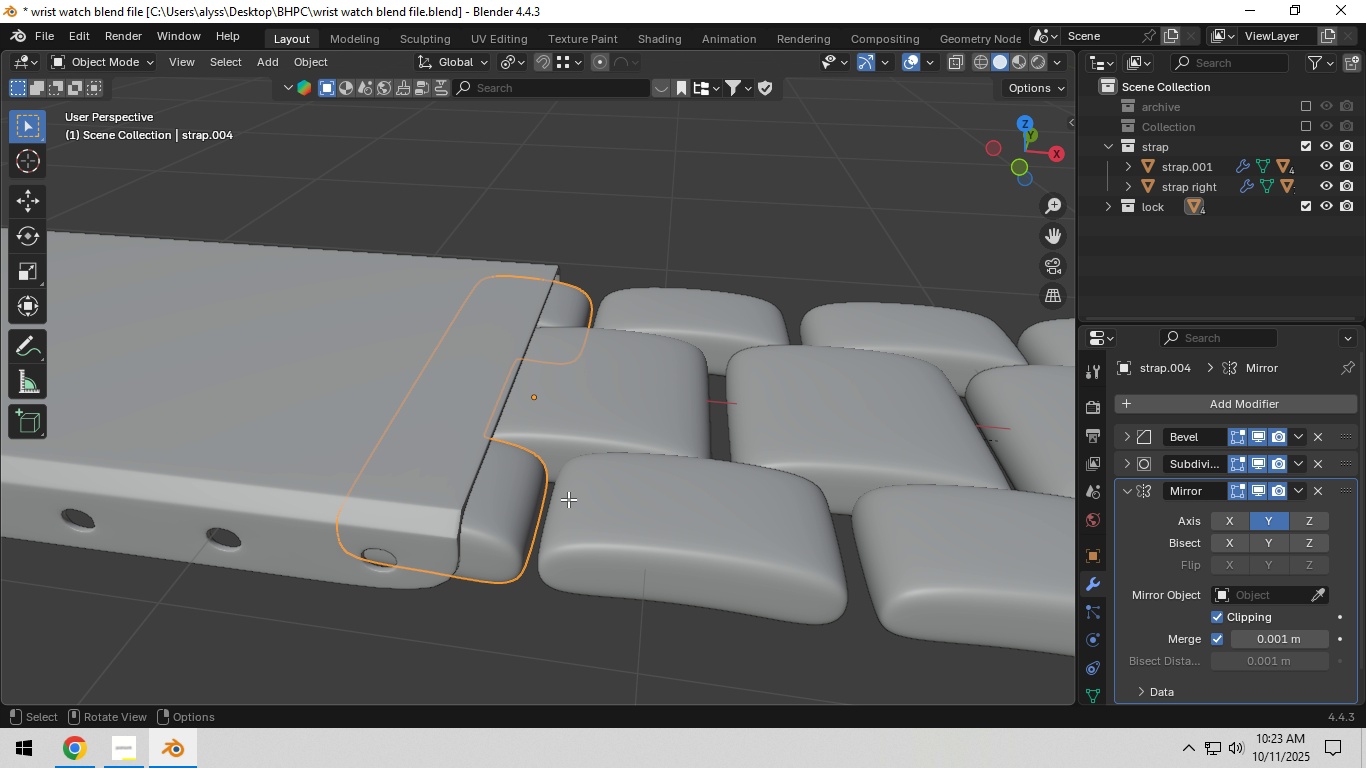 
key(Tab)
 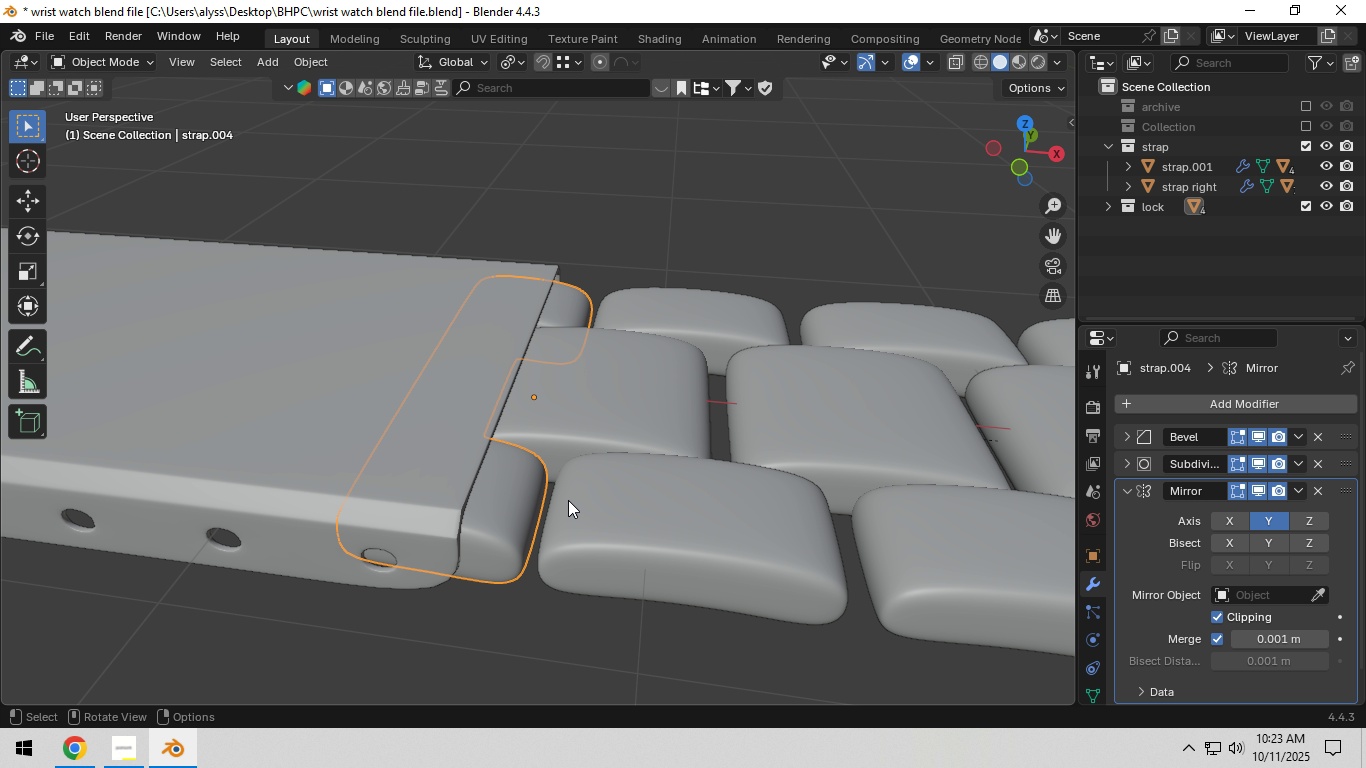 
key(Tab)
 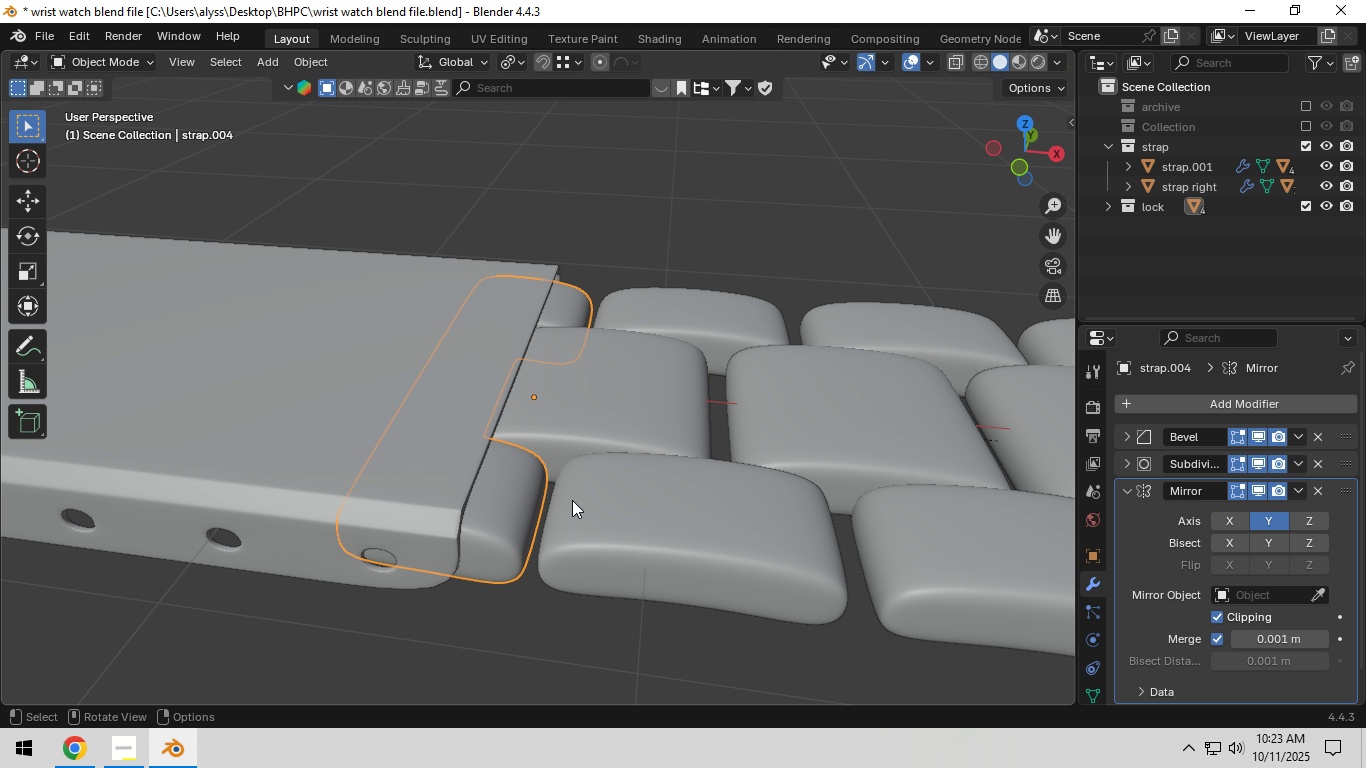 
left_click([643, 503])
 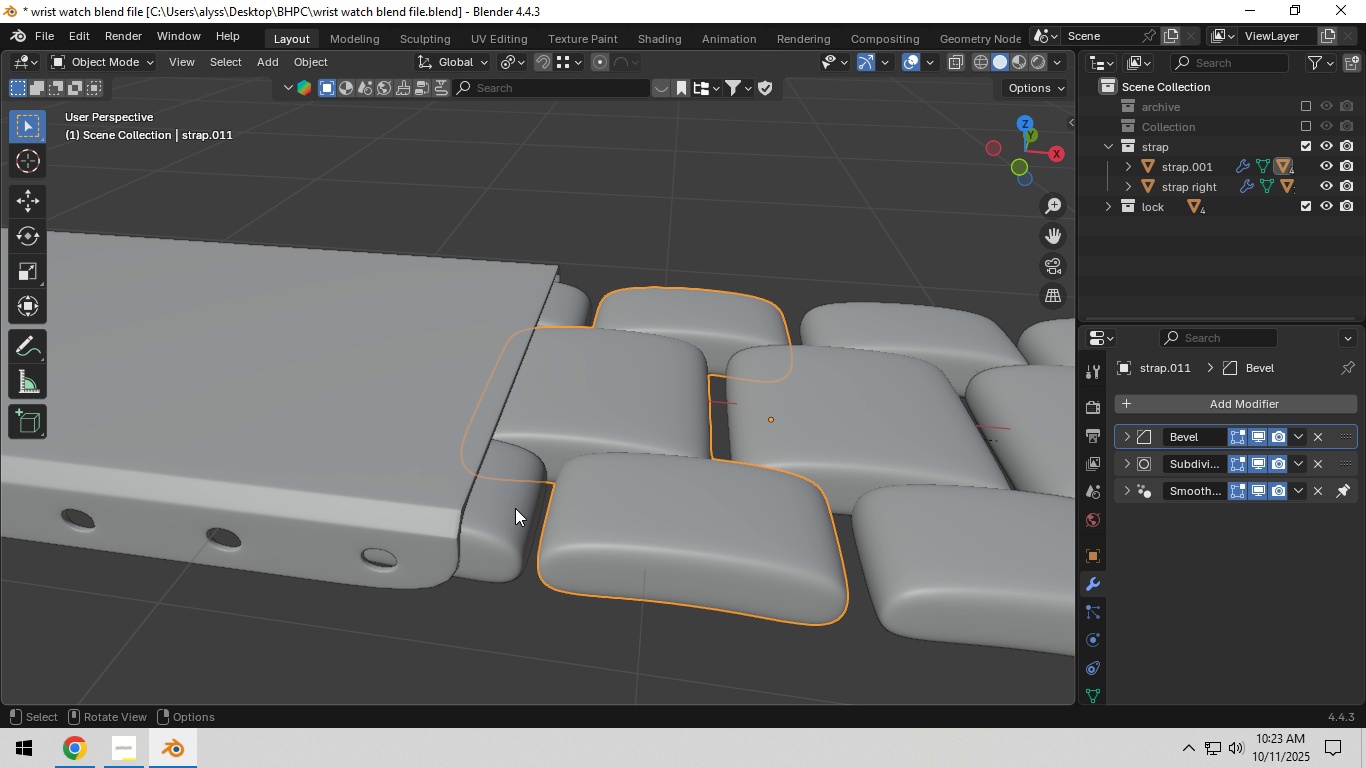 
left_click([507, 508])
 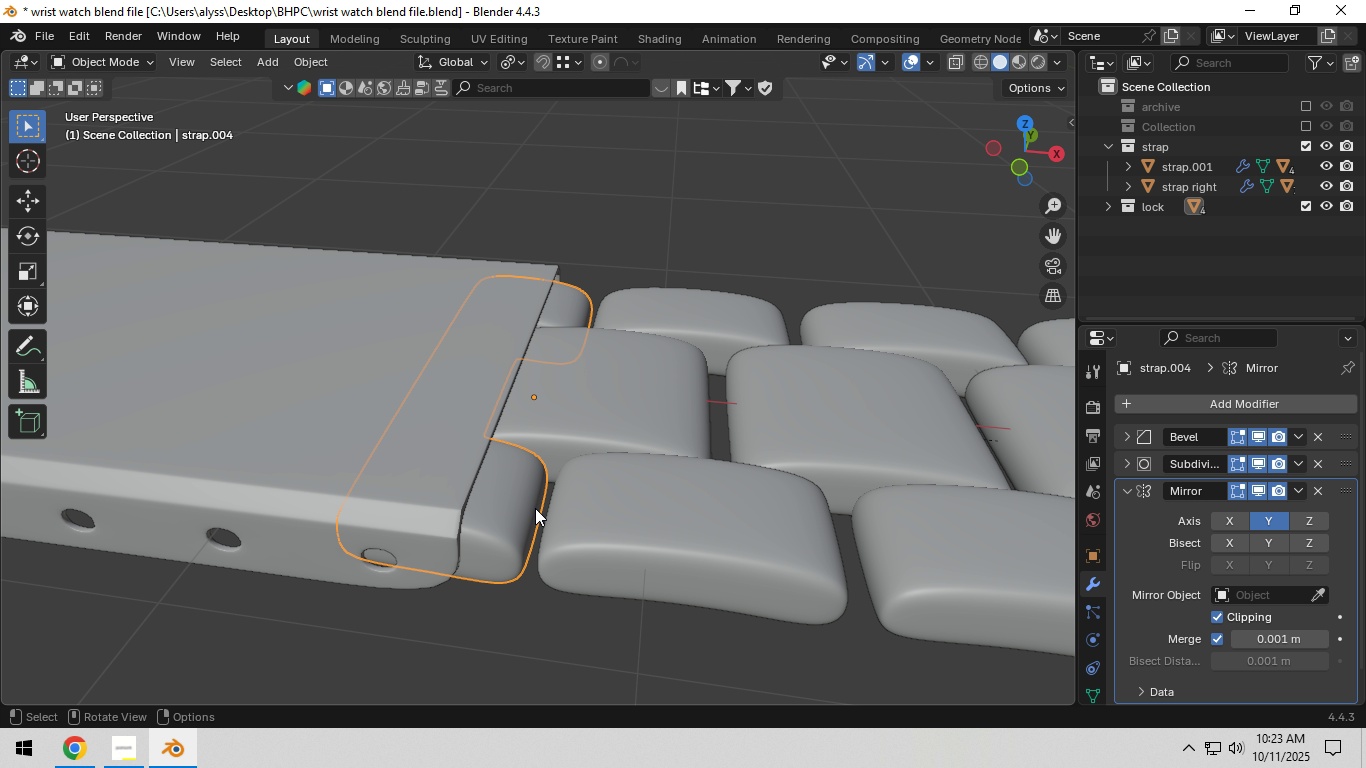 
scroll: coordinate [549, 509], scroll_direction: down, amount: 5.0
 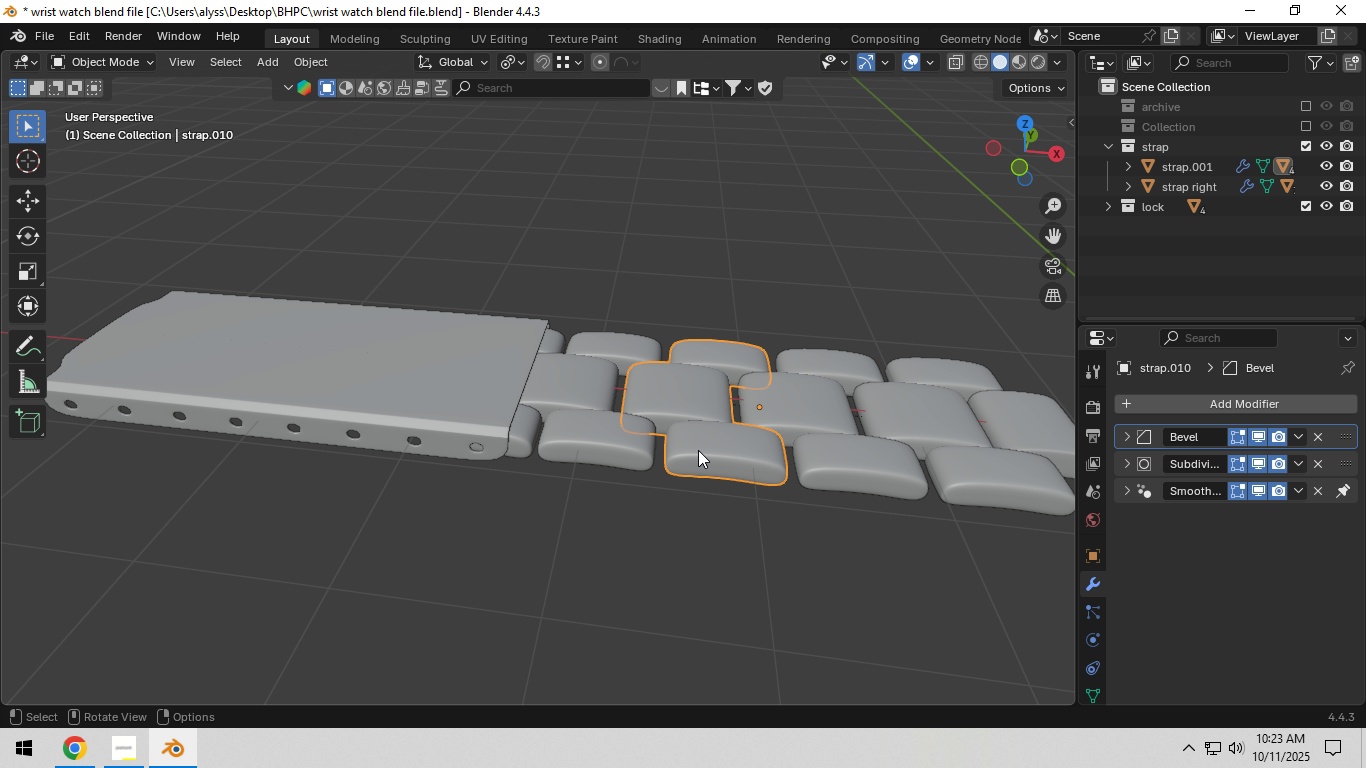 
left_click([697, 450])
 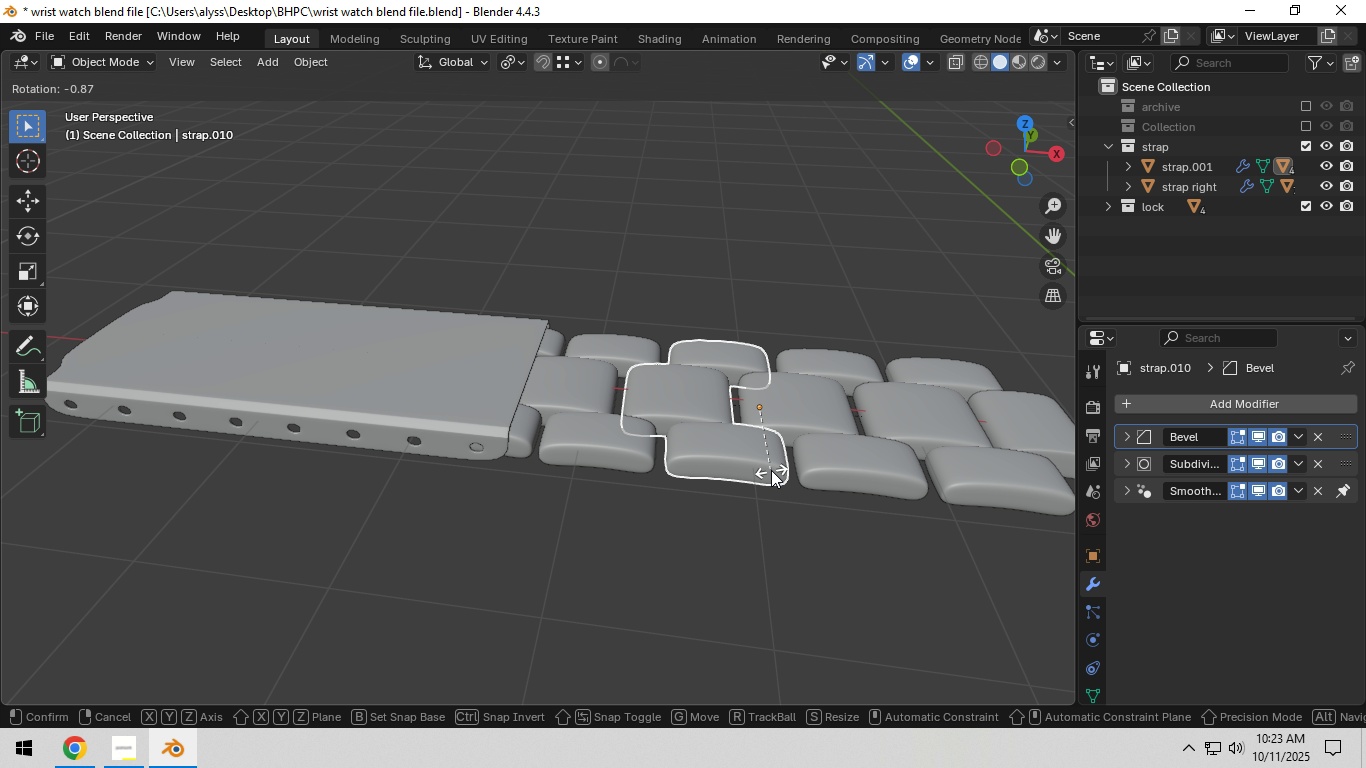 
key(R)
 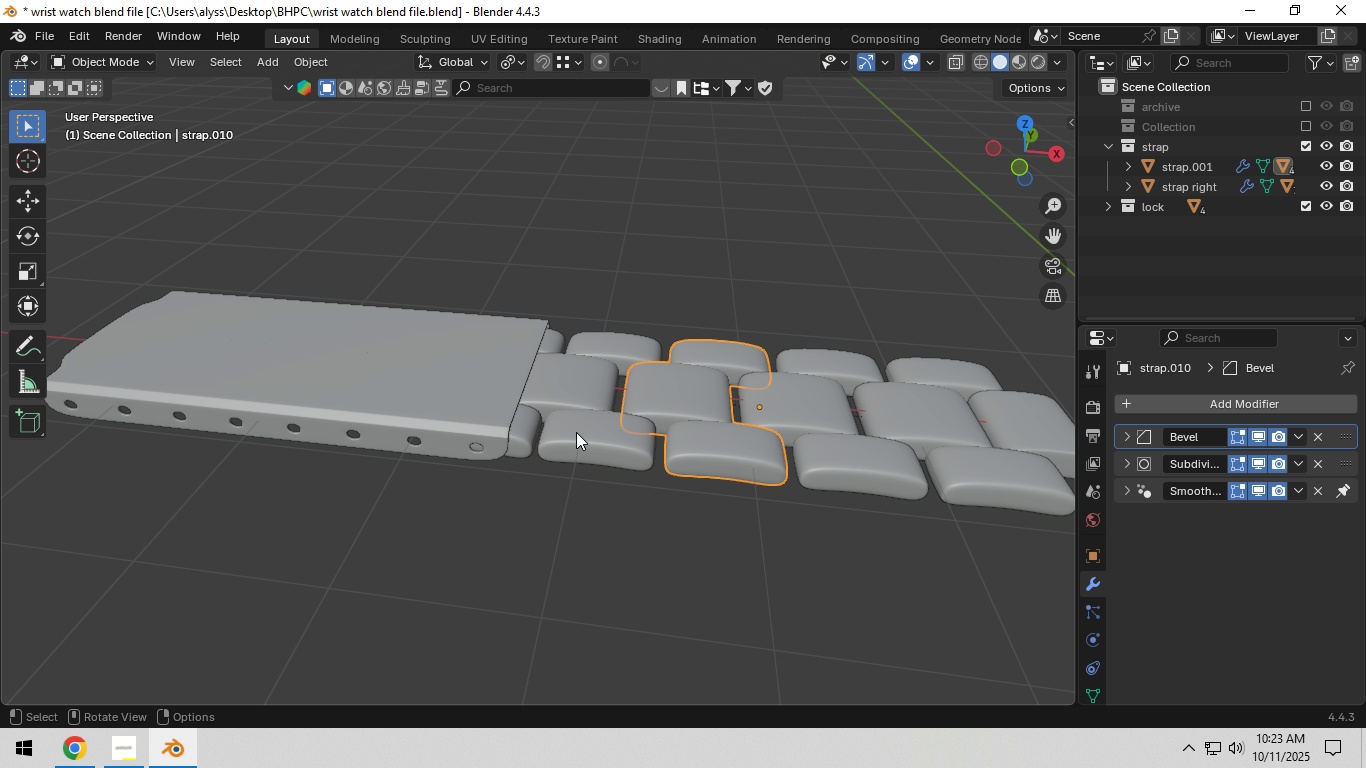 
left_click([520, 435])
 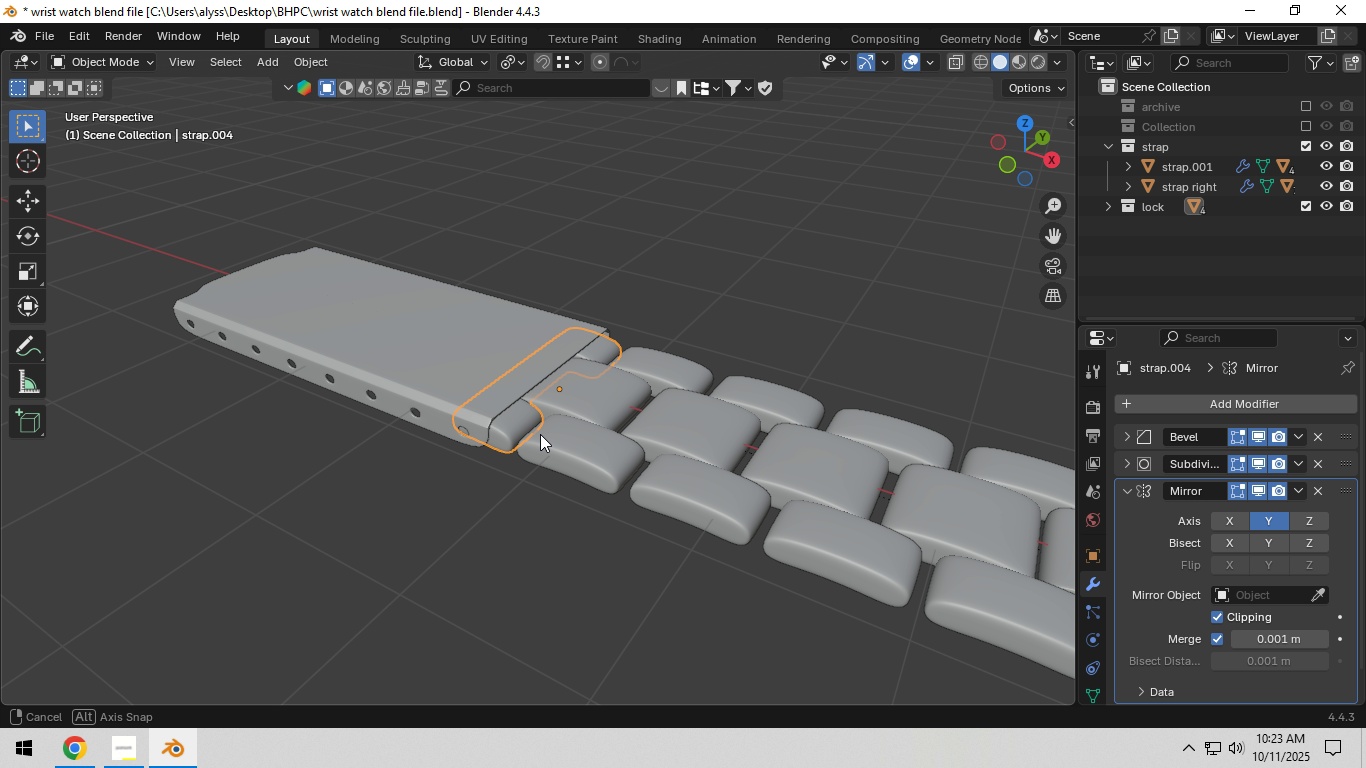 
hold_key(key=Backquote, duration=0.34)
 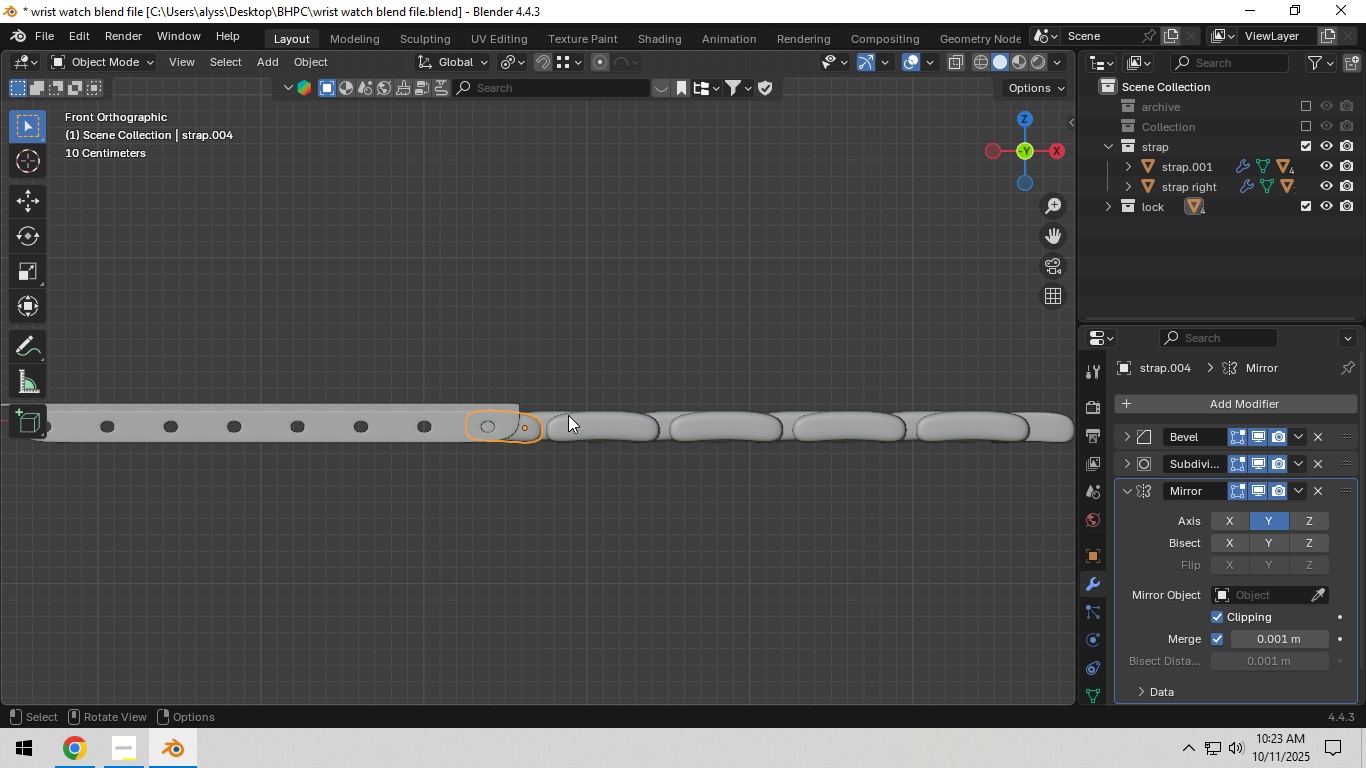 
scroll: coordinate [569, 418], scroll_direction: up, amount: 4.0
 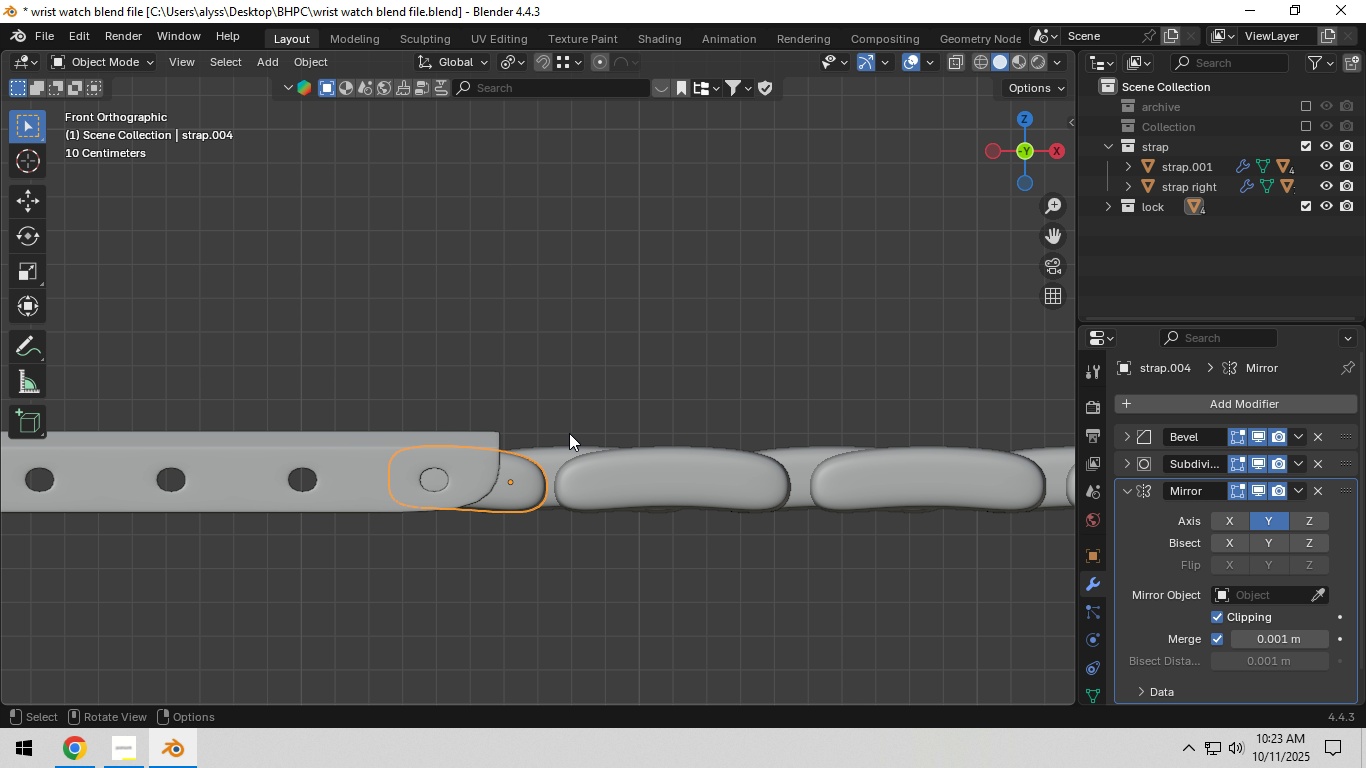 
hold_key(key=Z, duration=0.42)
 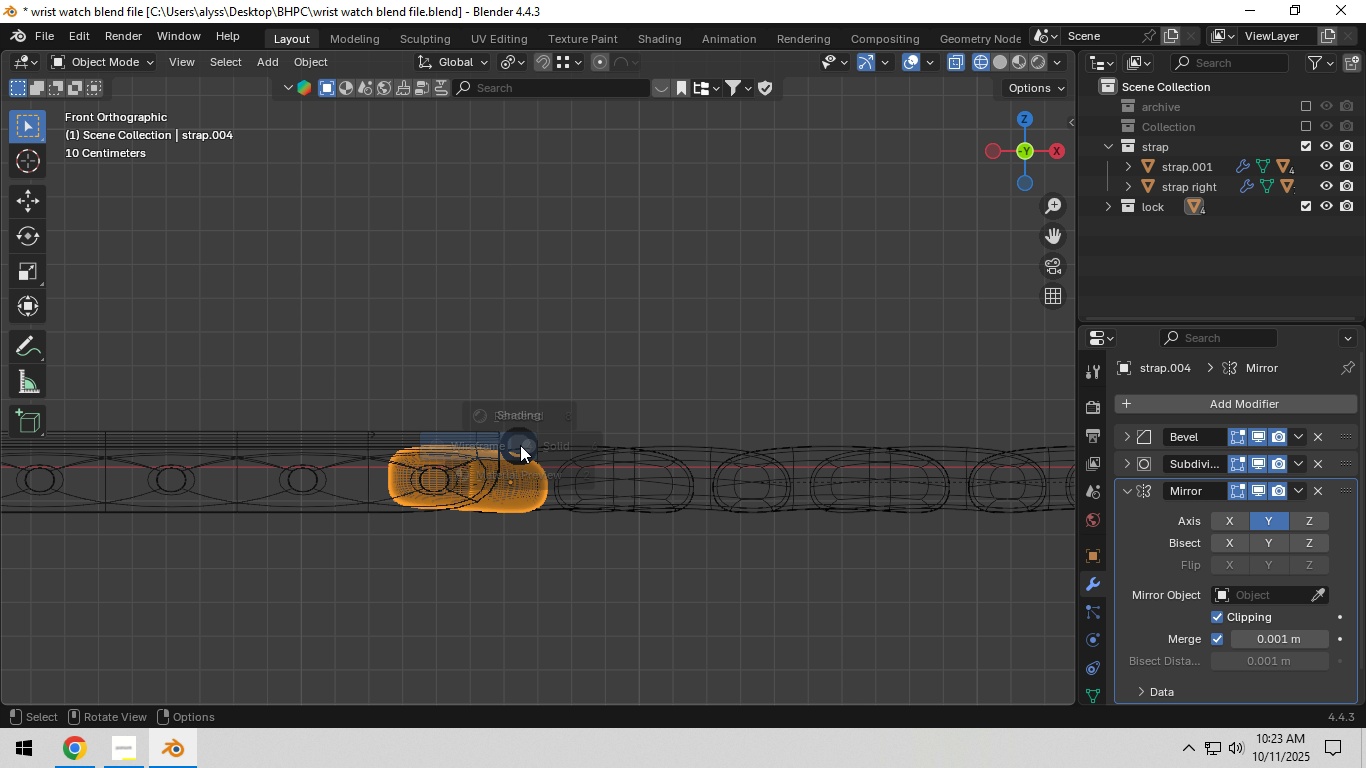 
key(Z)
 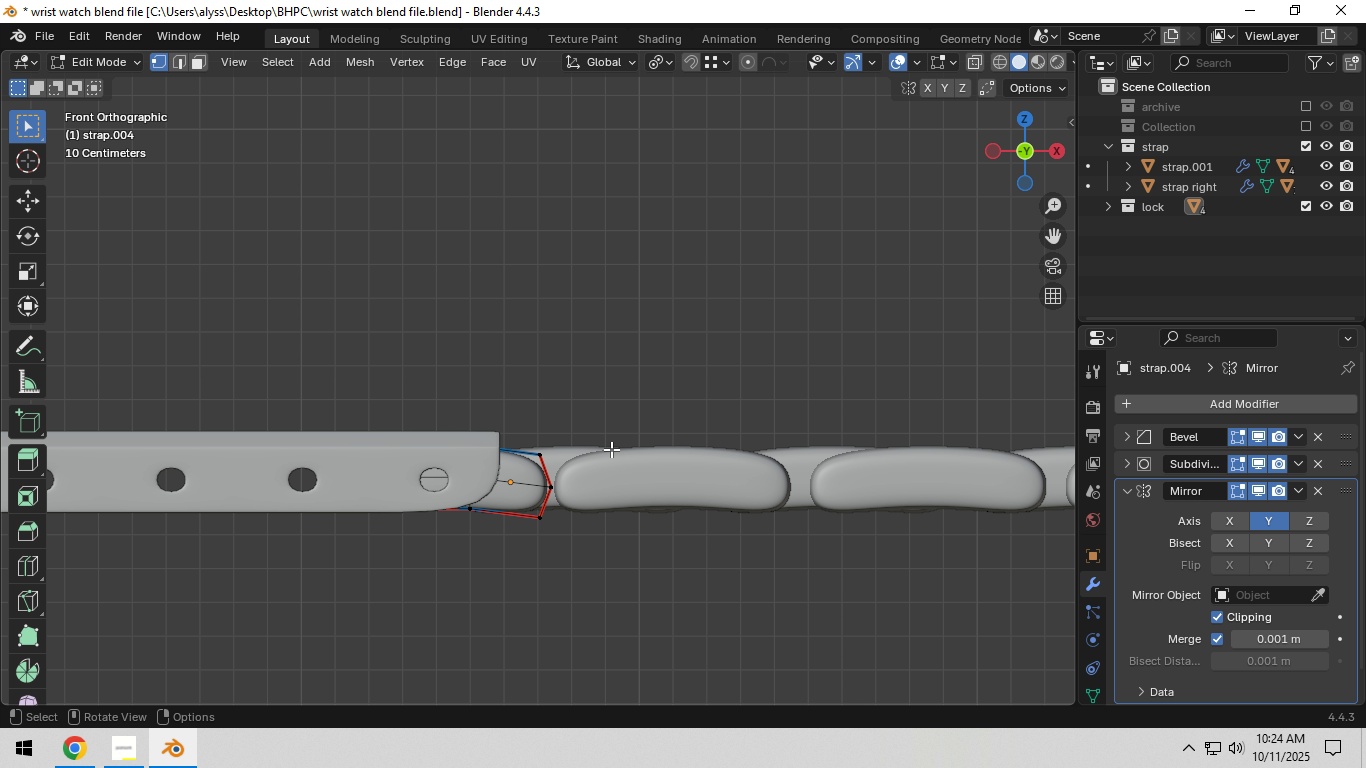 
key(Tab)
 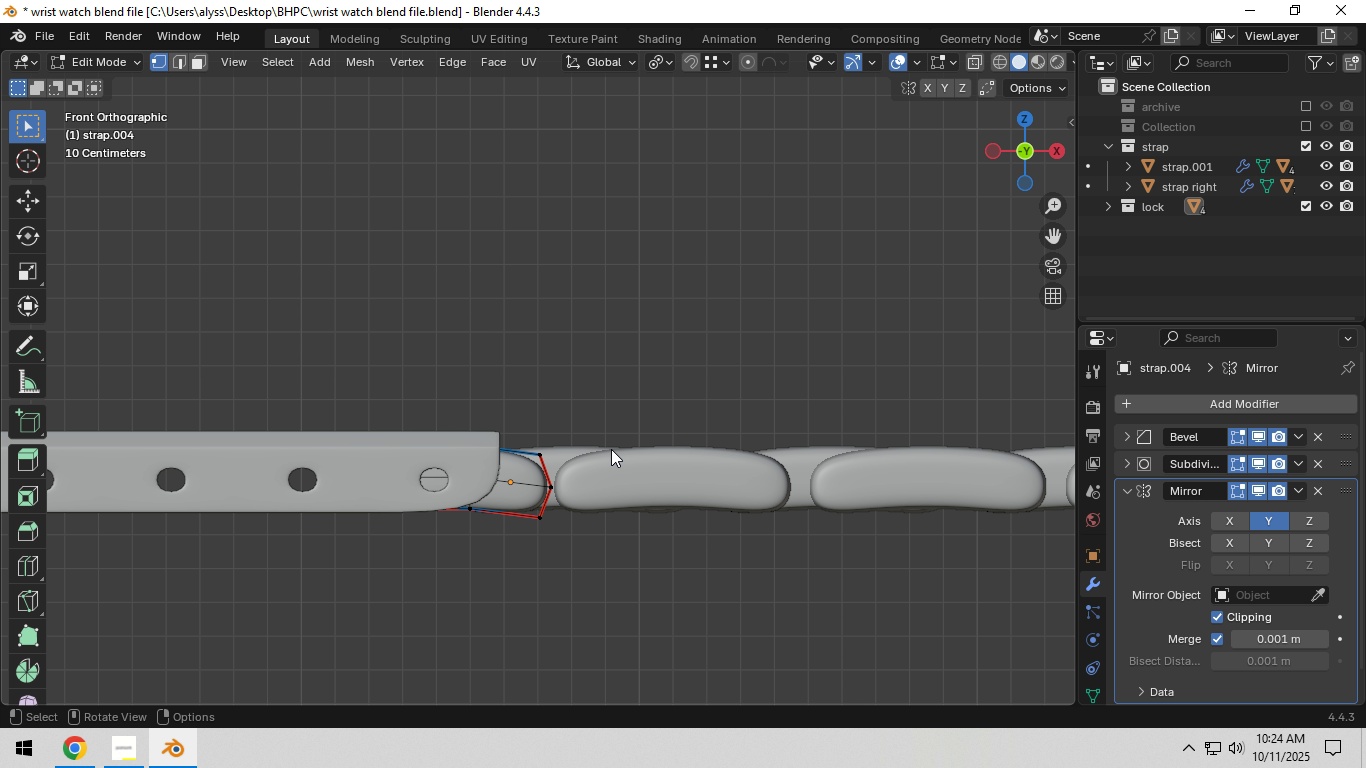 
key(Tab)
 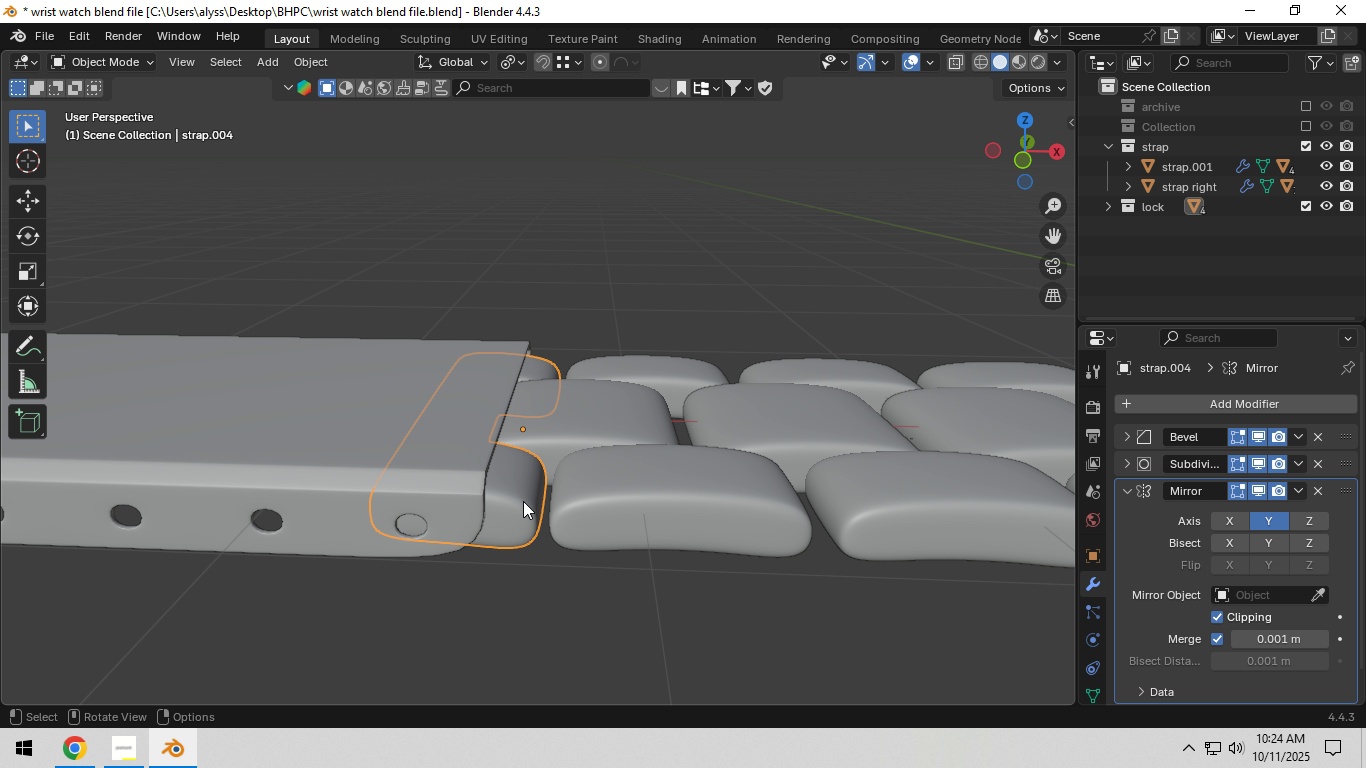 
left_click([522, 501])
 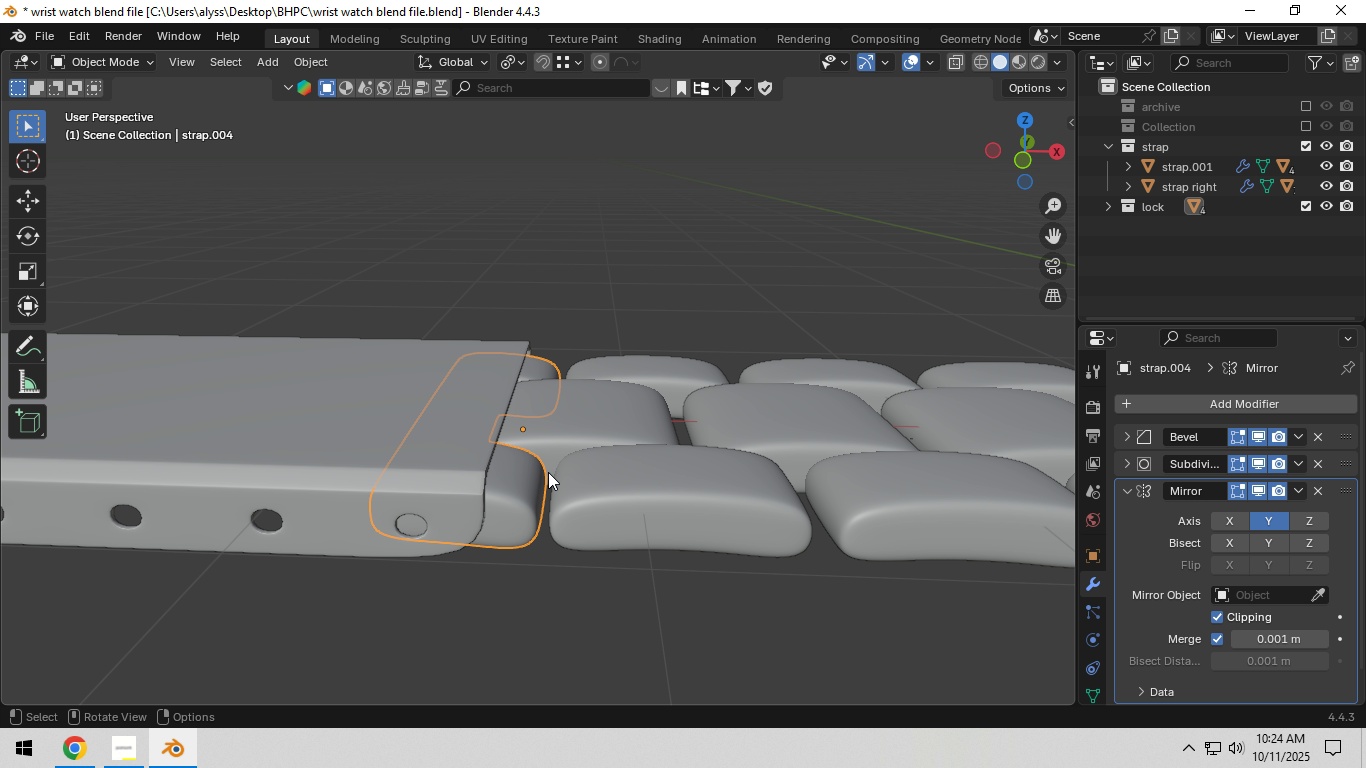 
hold_key(key=ShiftLeft, duration=0.77)
 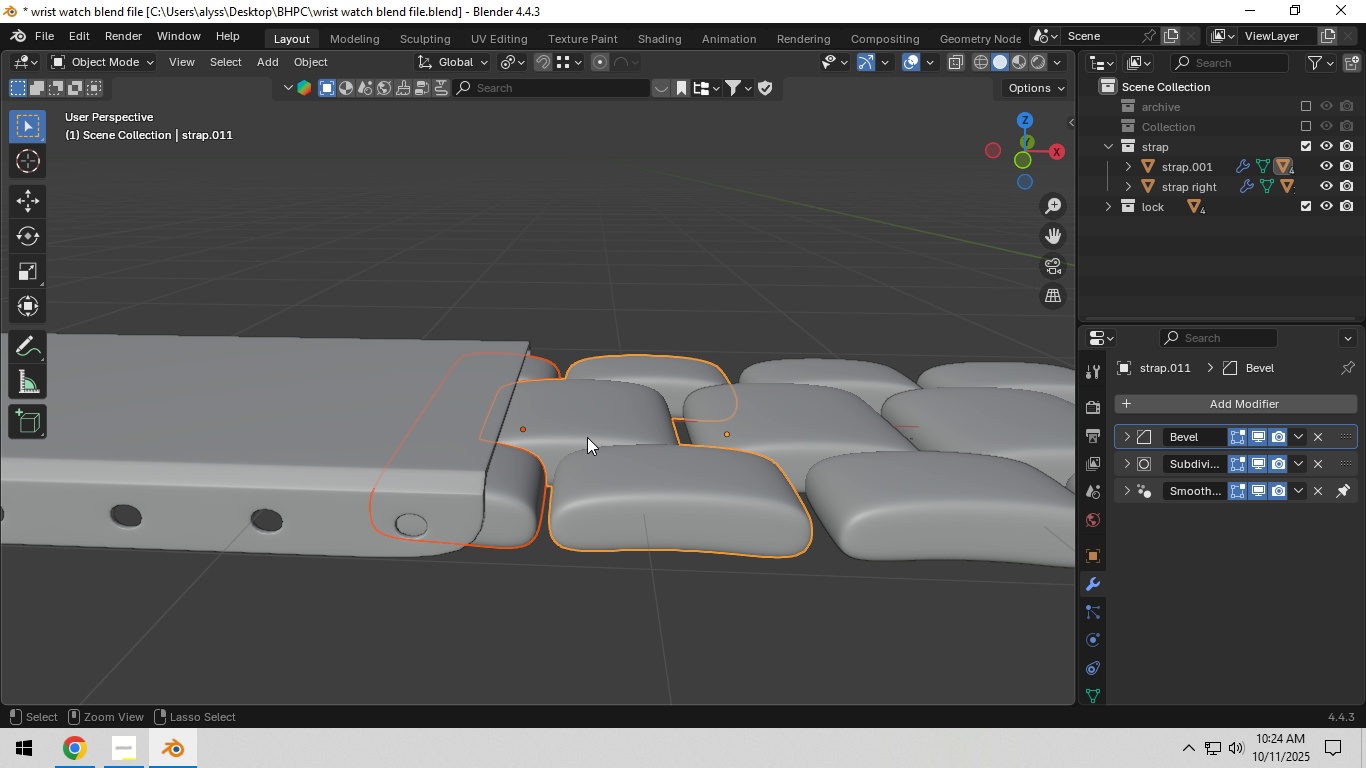 
key(Control+ControlRight)
 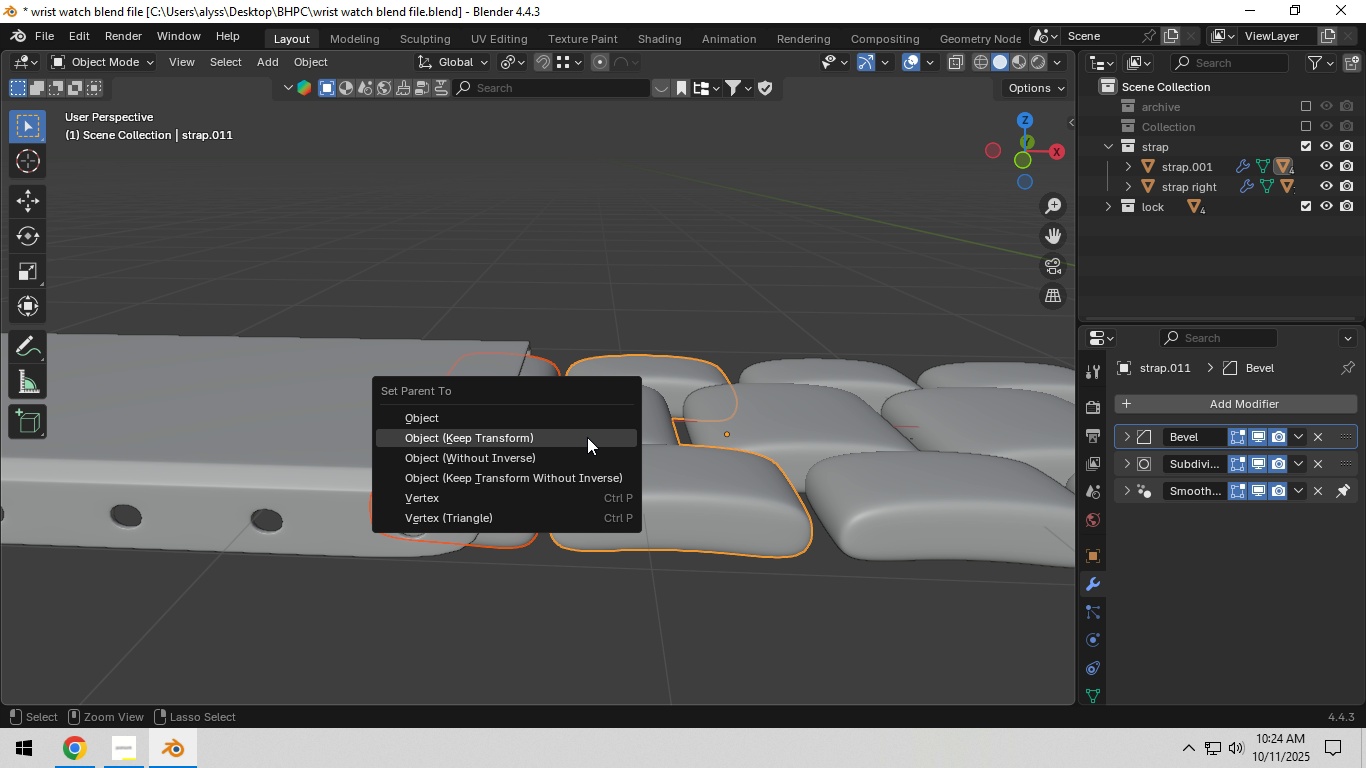 
key(Control+P)
 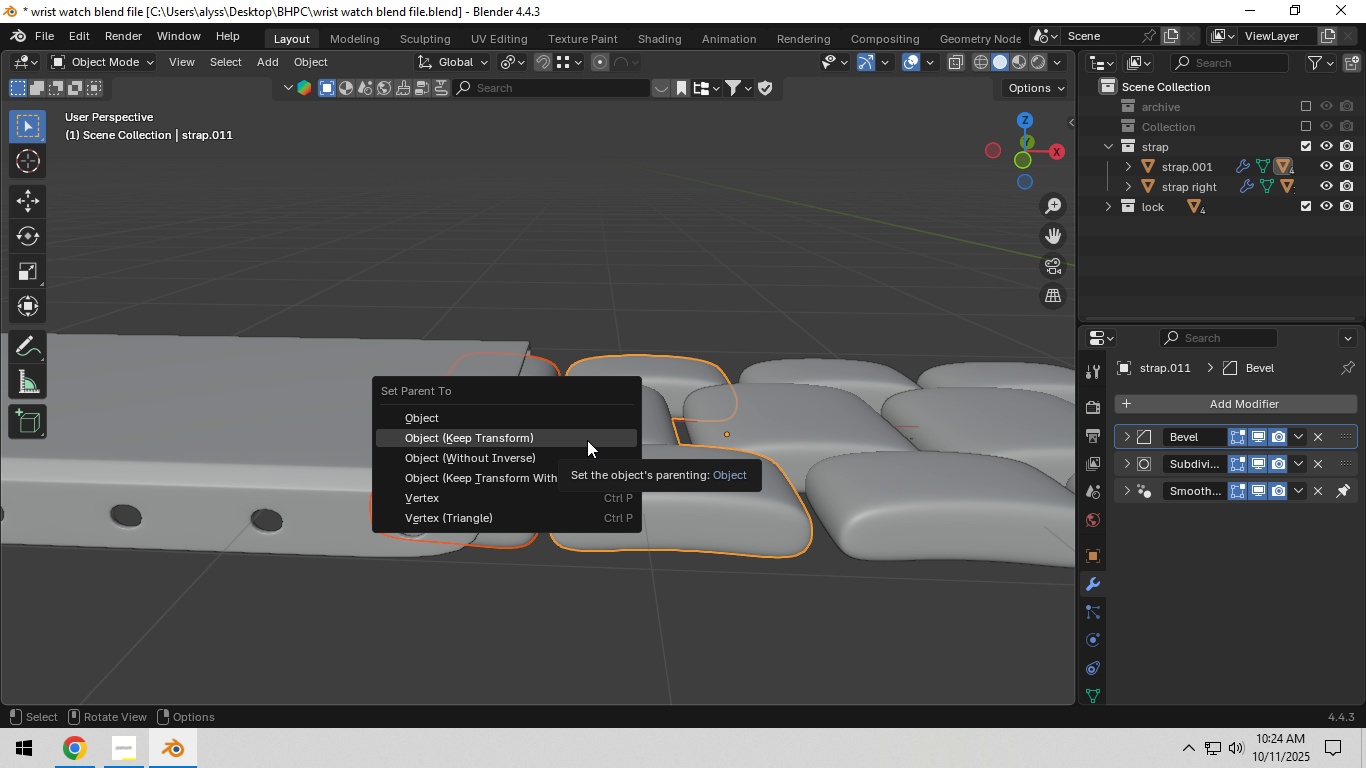 
left_click([587, 440])
 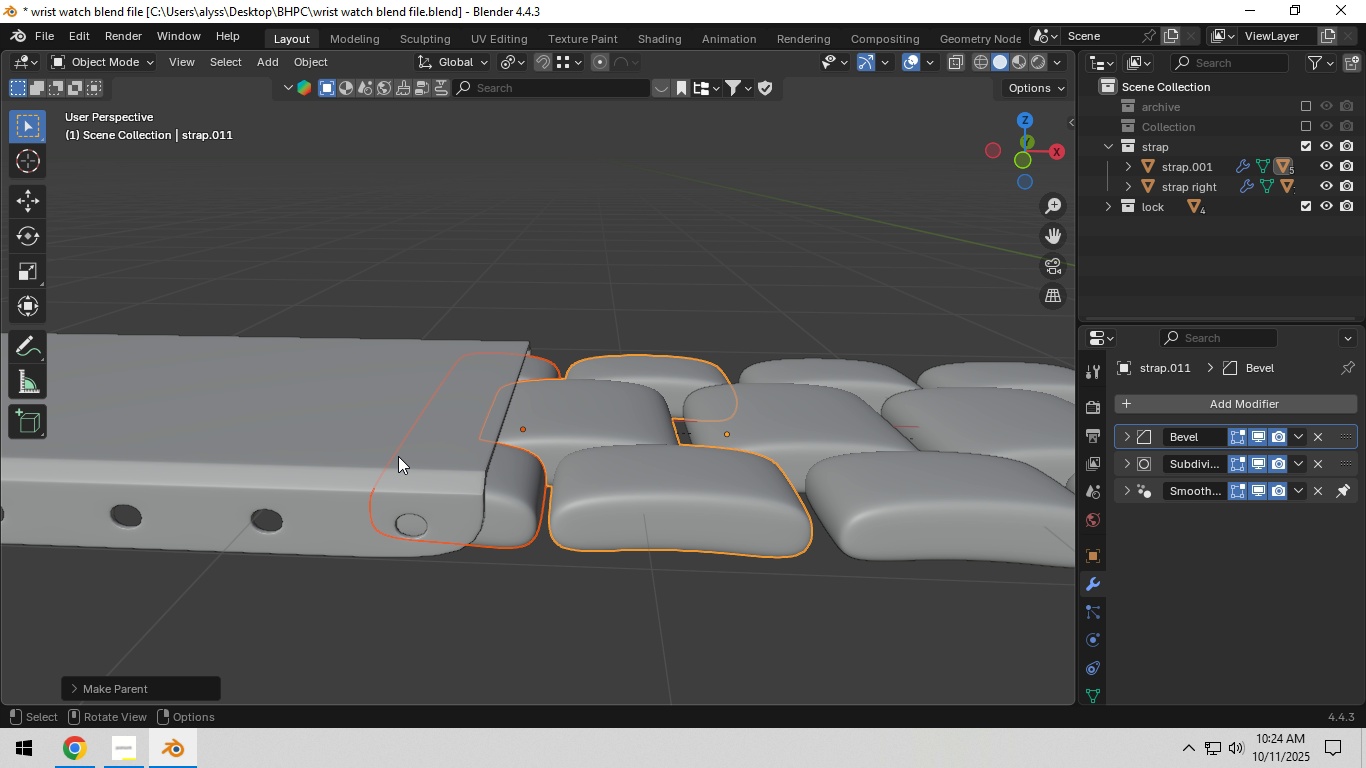 
left_click([398, 456])
 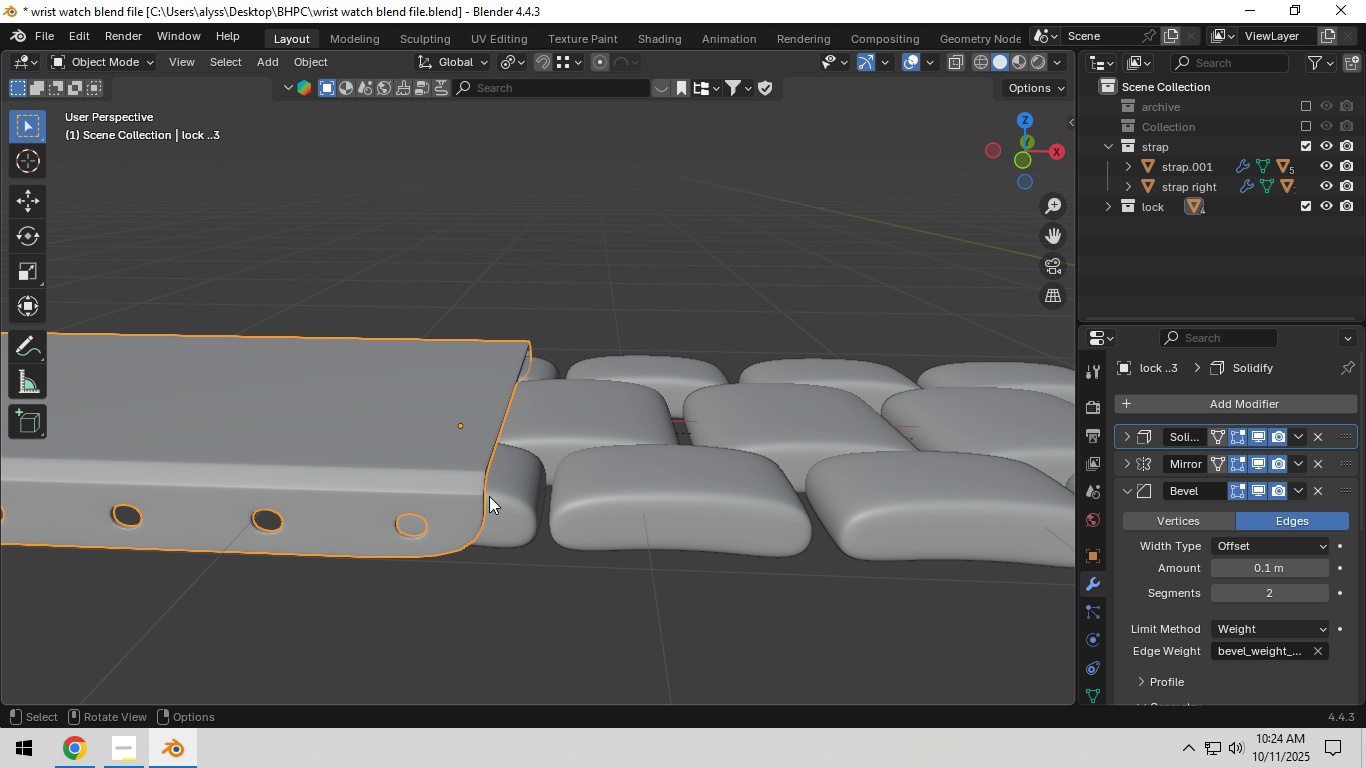 
hold_key(key=ShiftLeft, duration=0.52)
left_click([507, 503])
 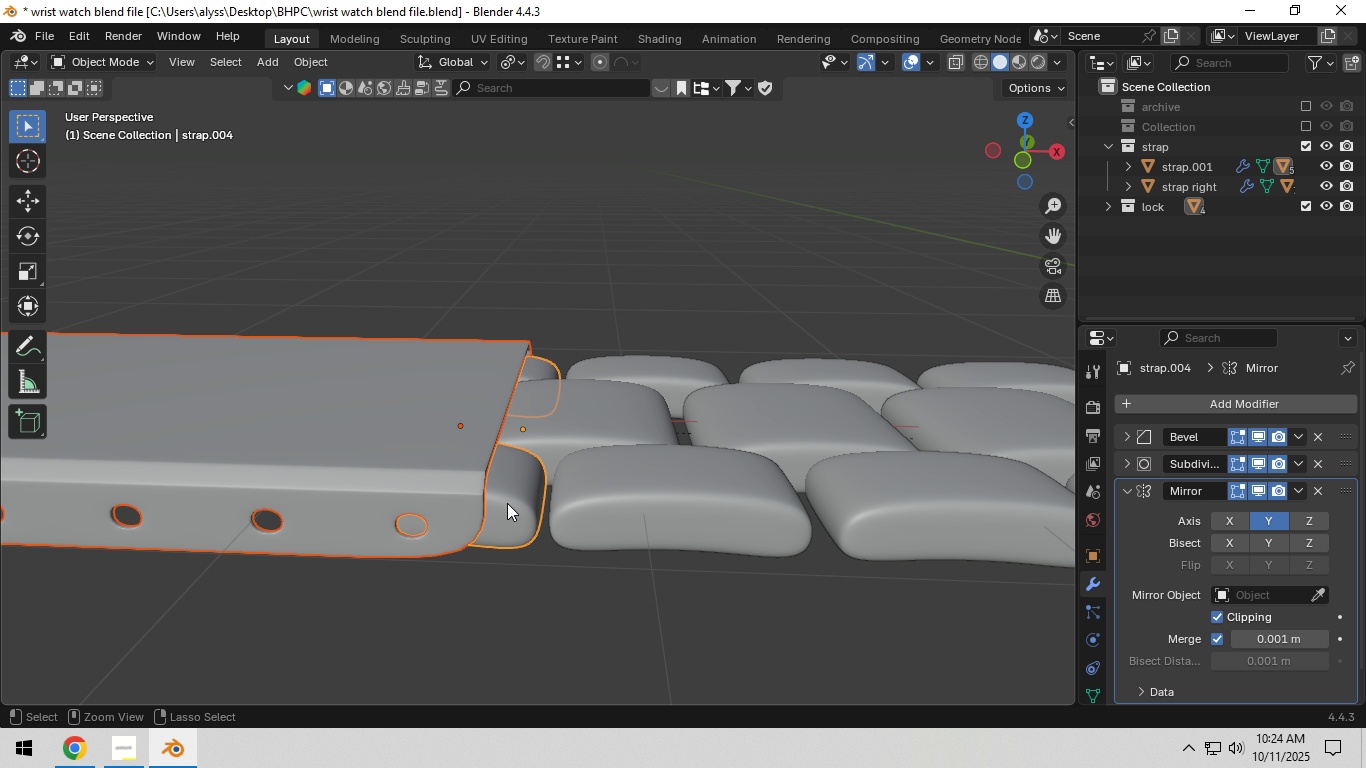 
key(Control+P)
 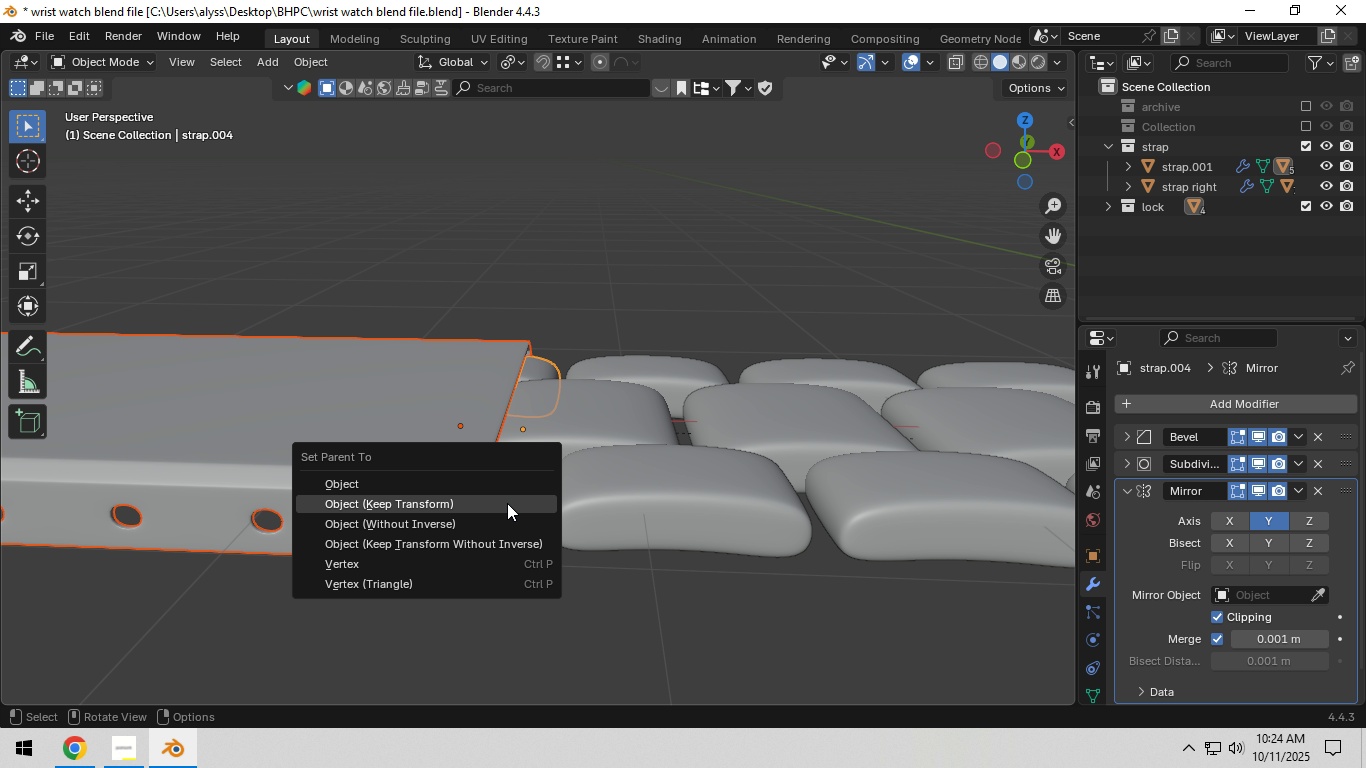 
left_click([507, 503])
 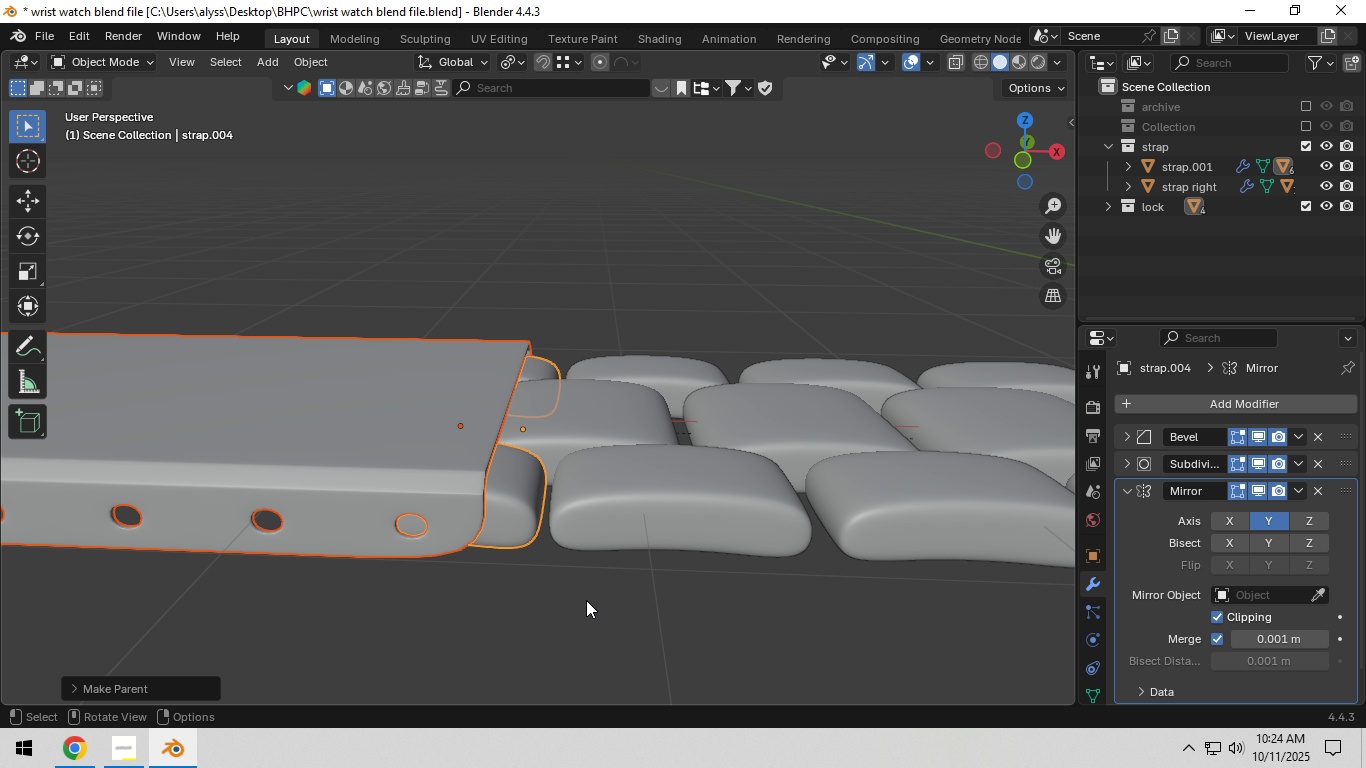 
left_click([586, 600])
 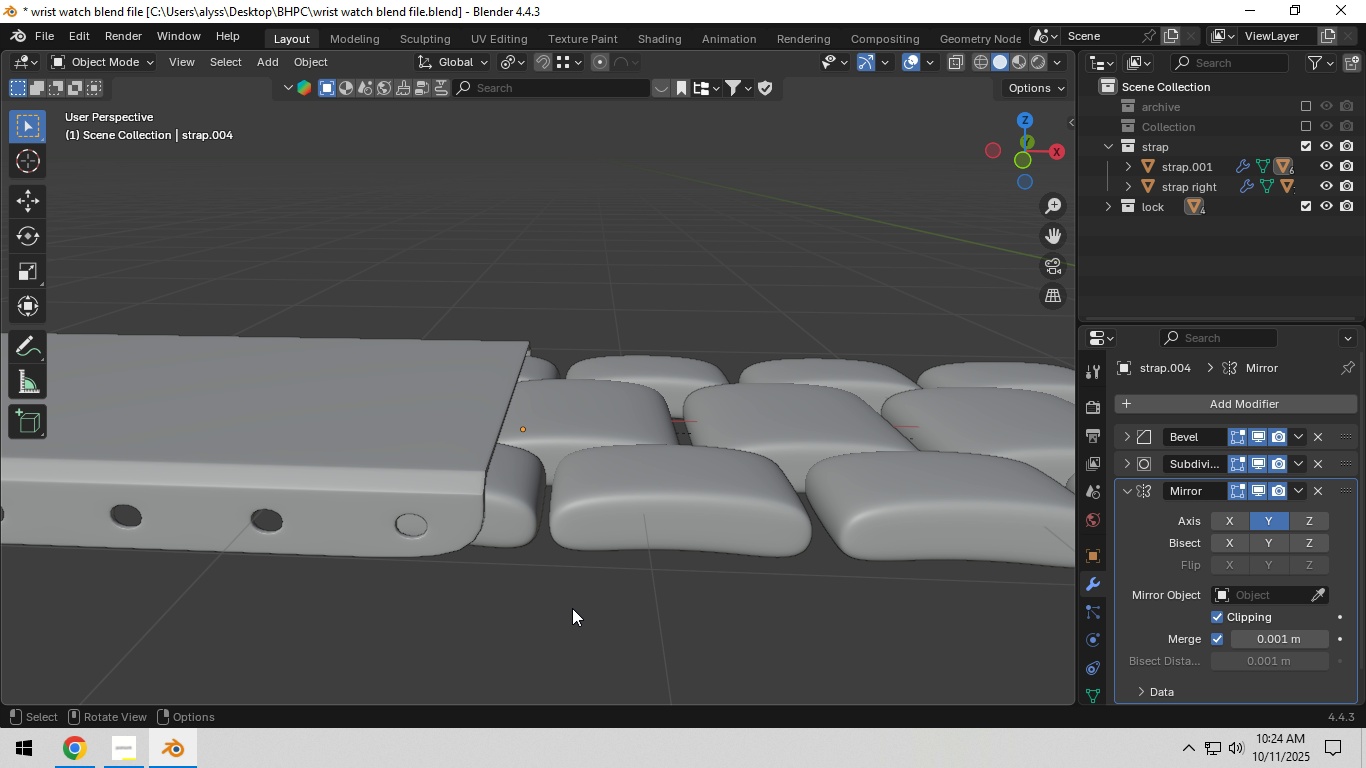 
key(Control+S)
 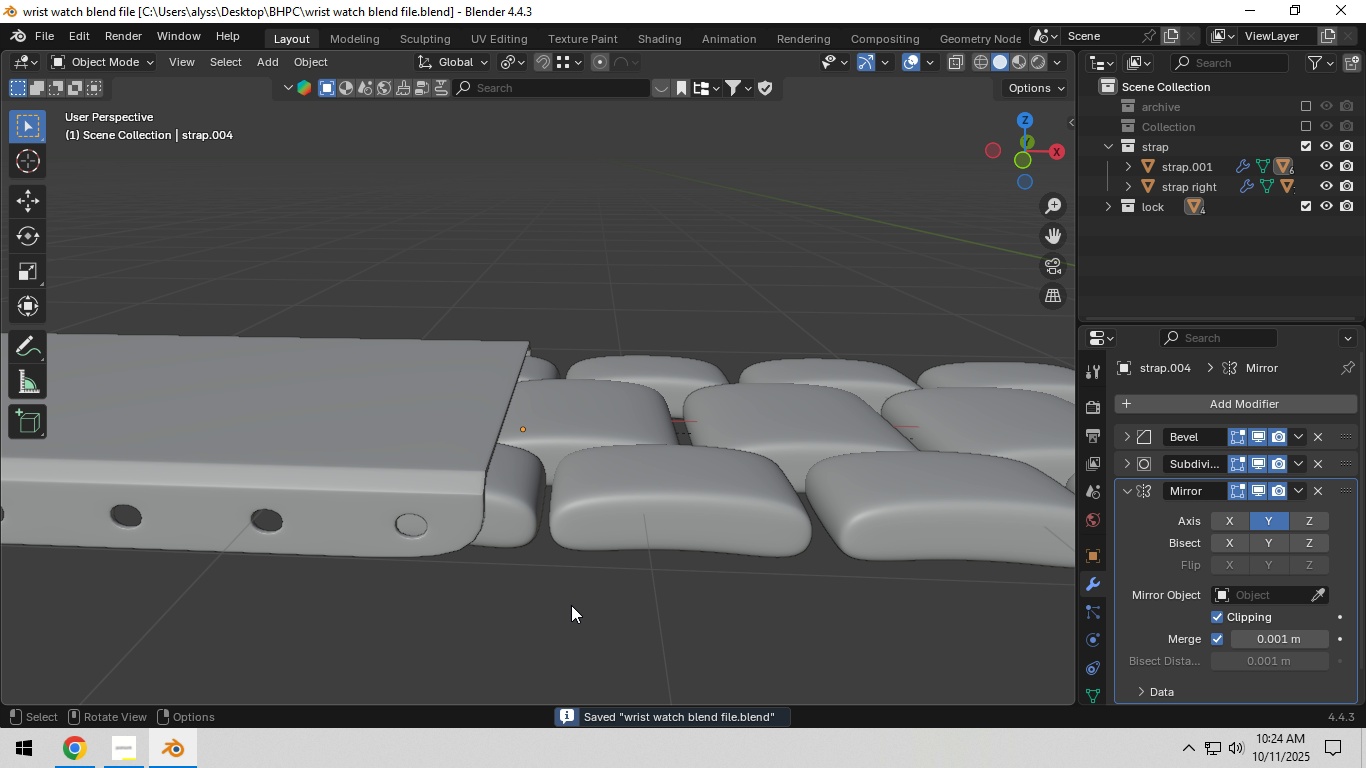 
scroll: coordinate [579, 599], scroll_direction: down, amount: 11.0
 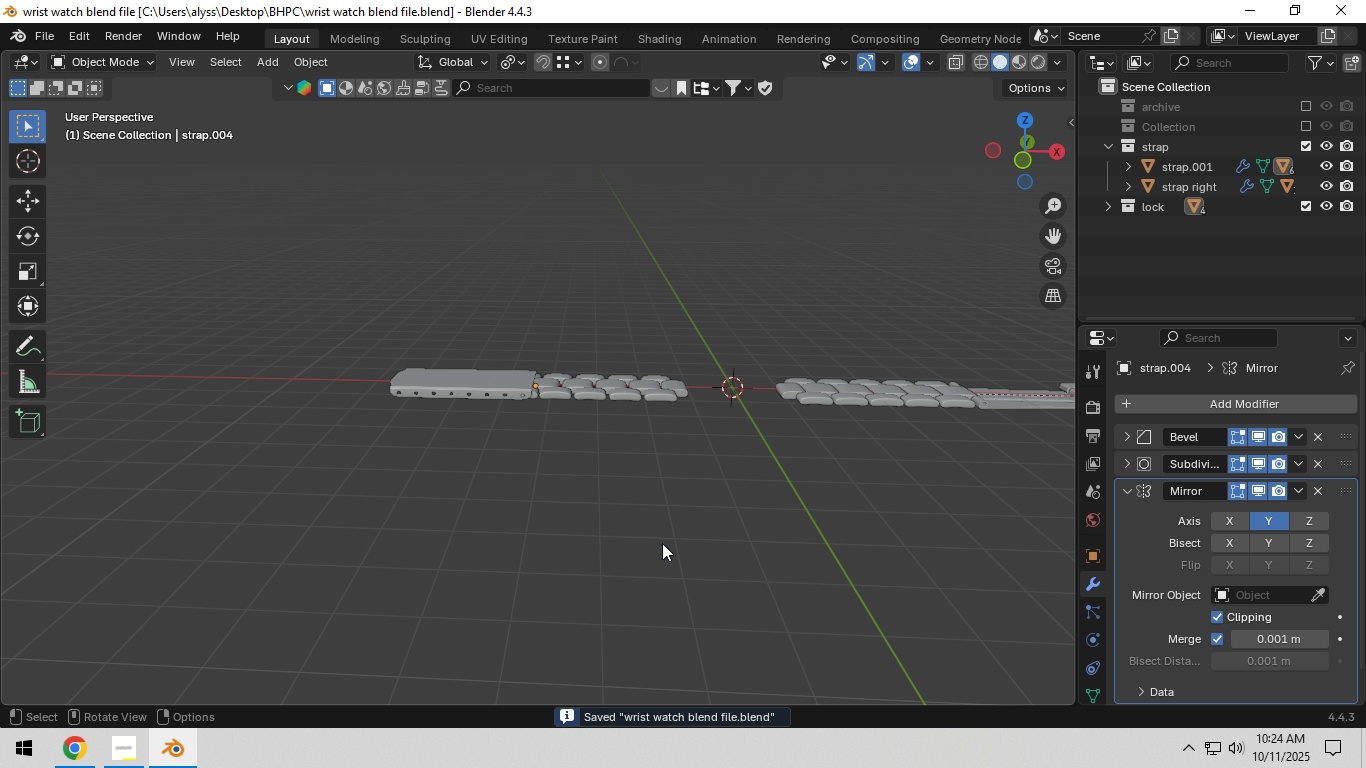 
hold_key(key=ShiftLeft, duration=0.54)
 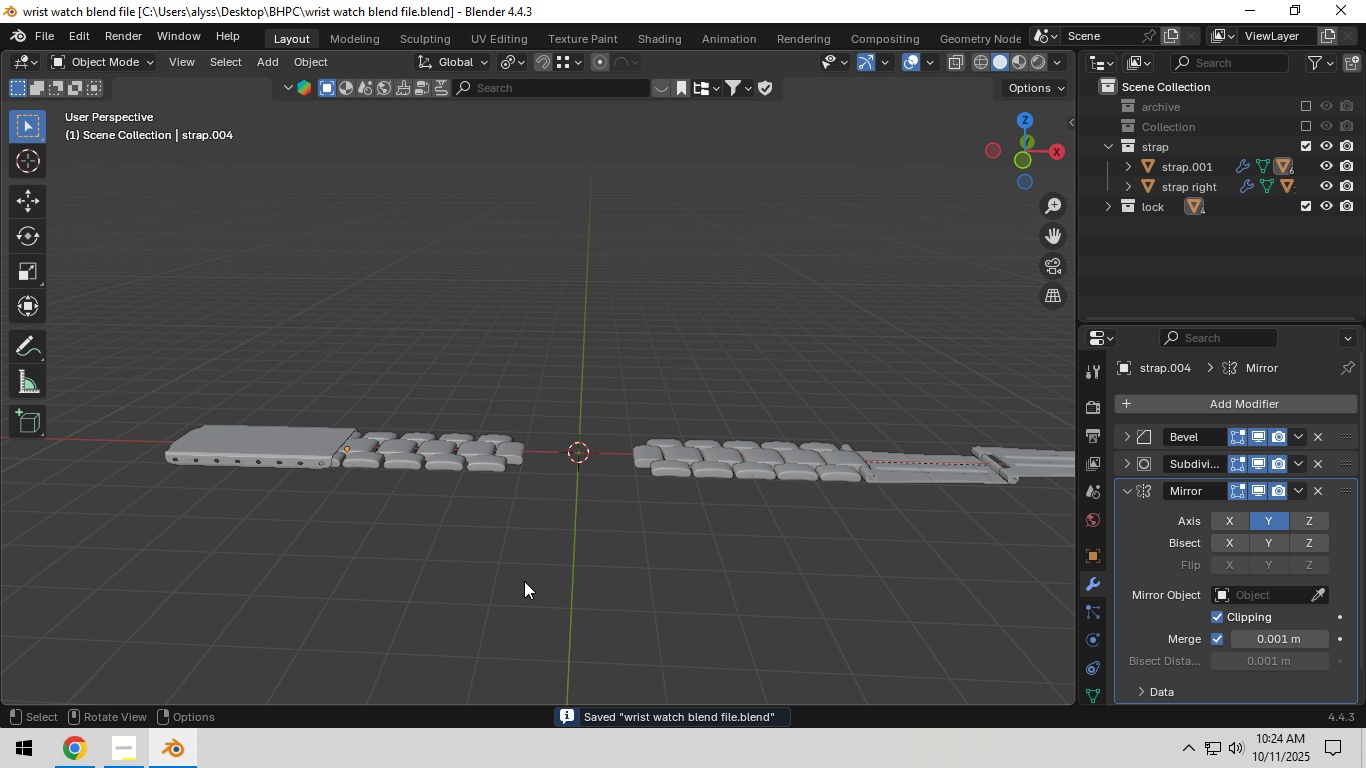 
scroll: coordinate [524, 581], scroll_direction: up, amount: 2.0
 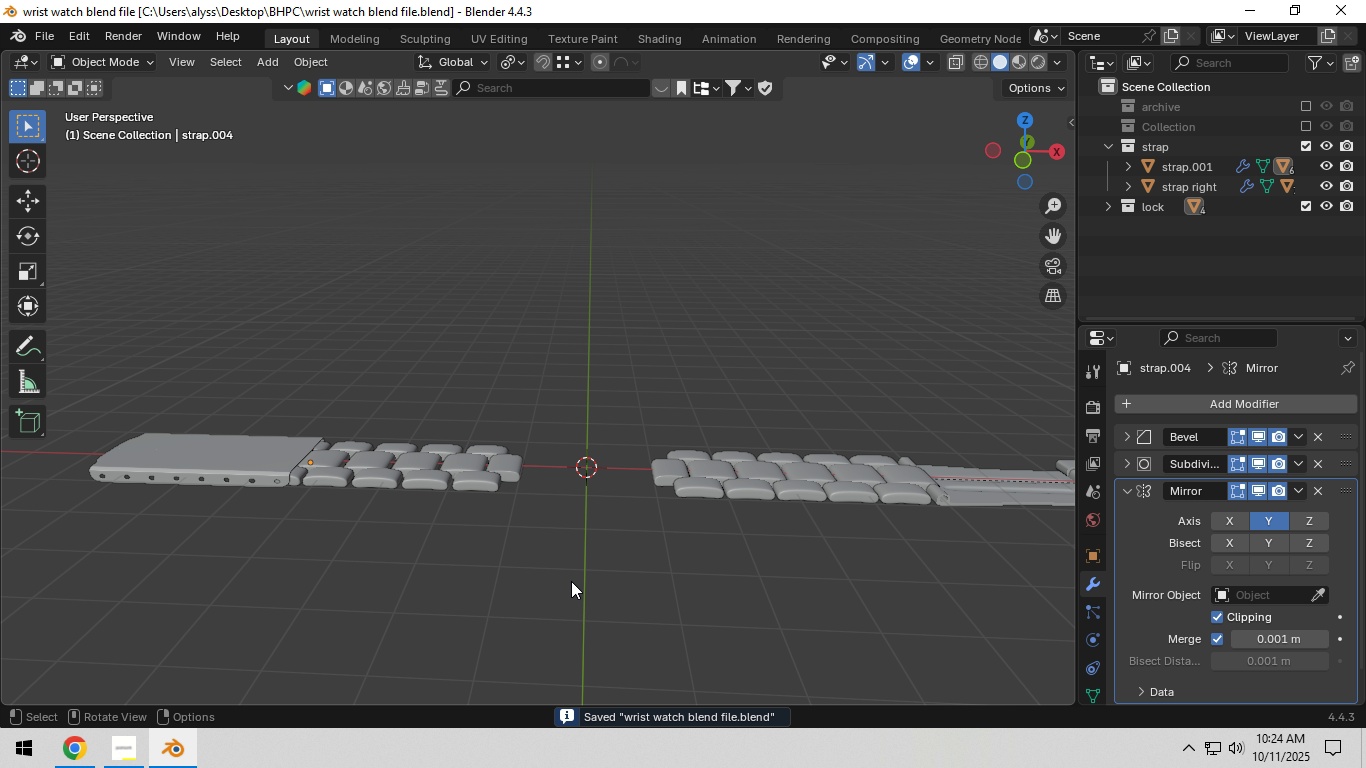 
hold_key(key=ShiftLeft, duration=0.44)
 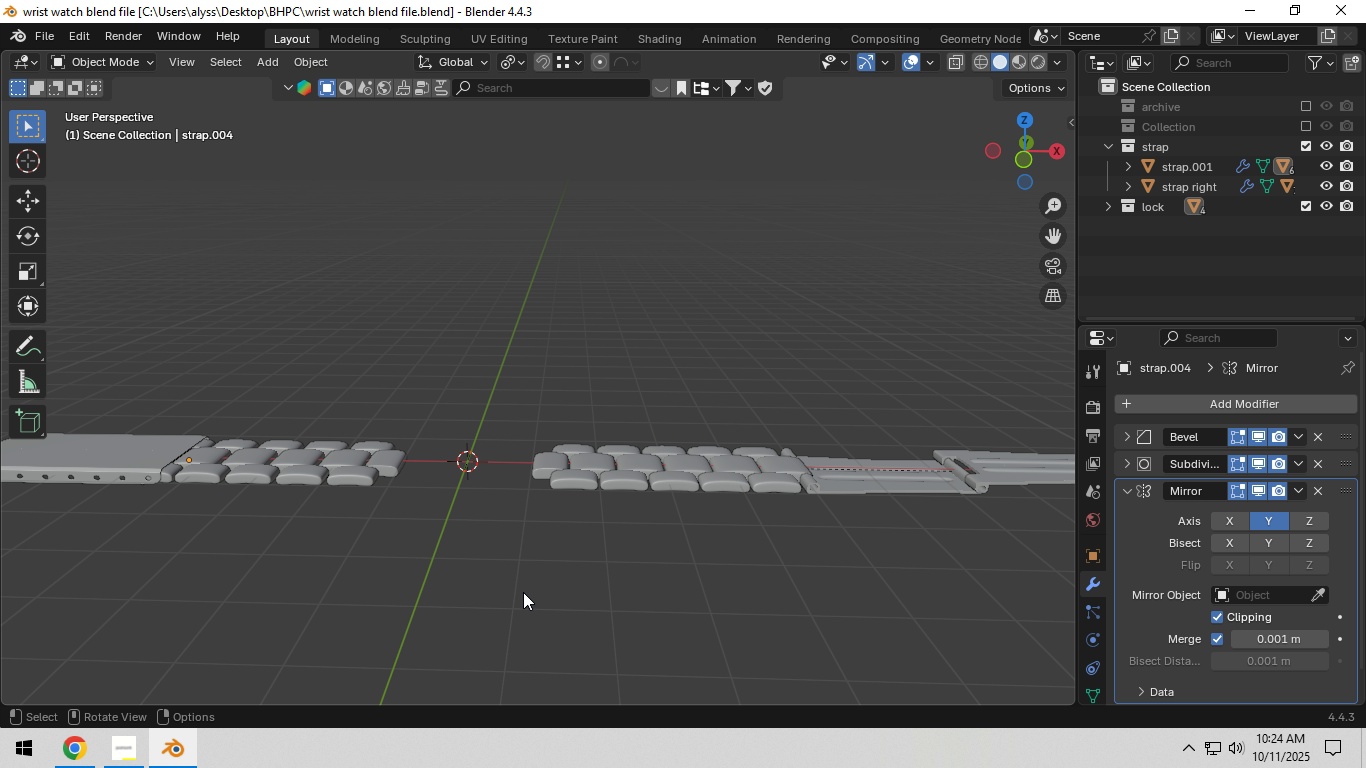 
wait(10.59)
 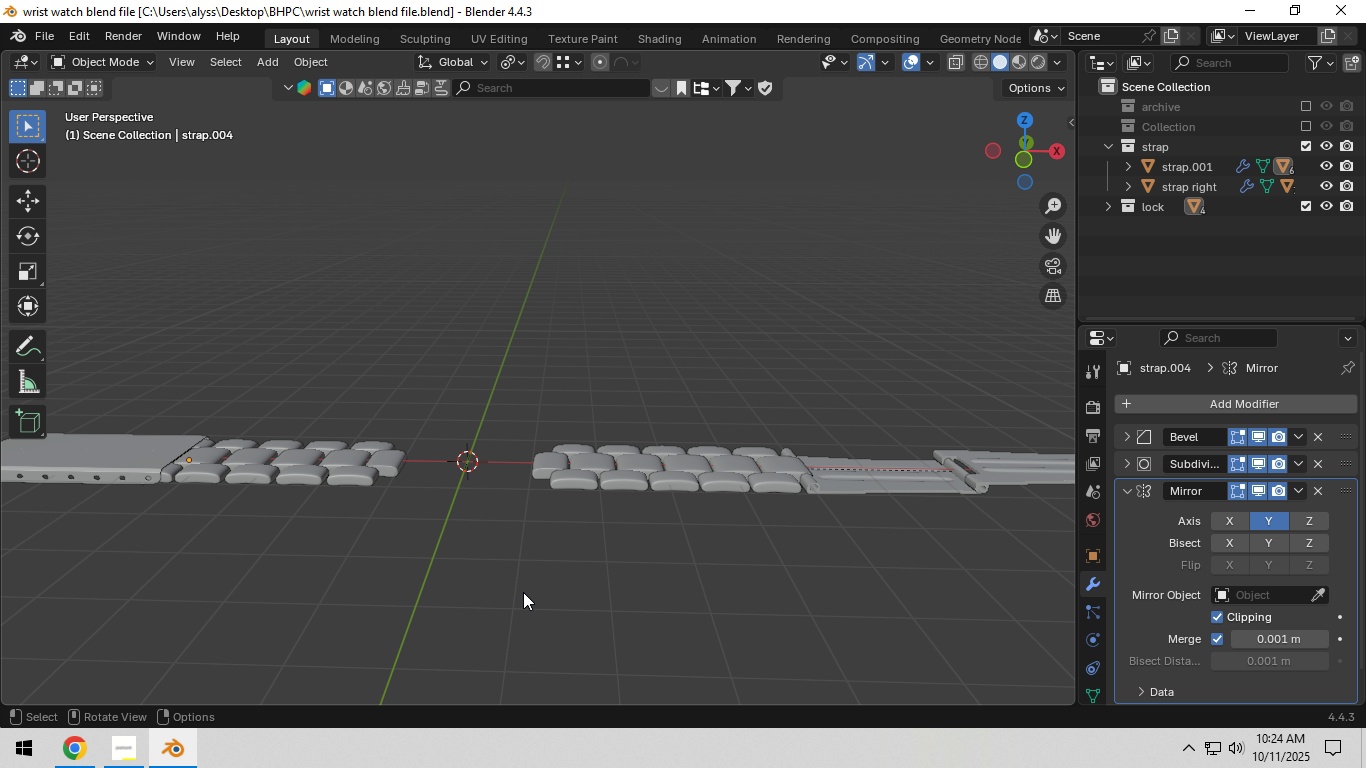 
left_click([1302, 122])
 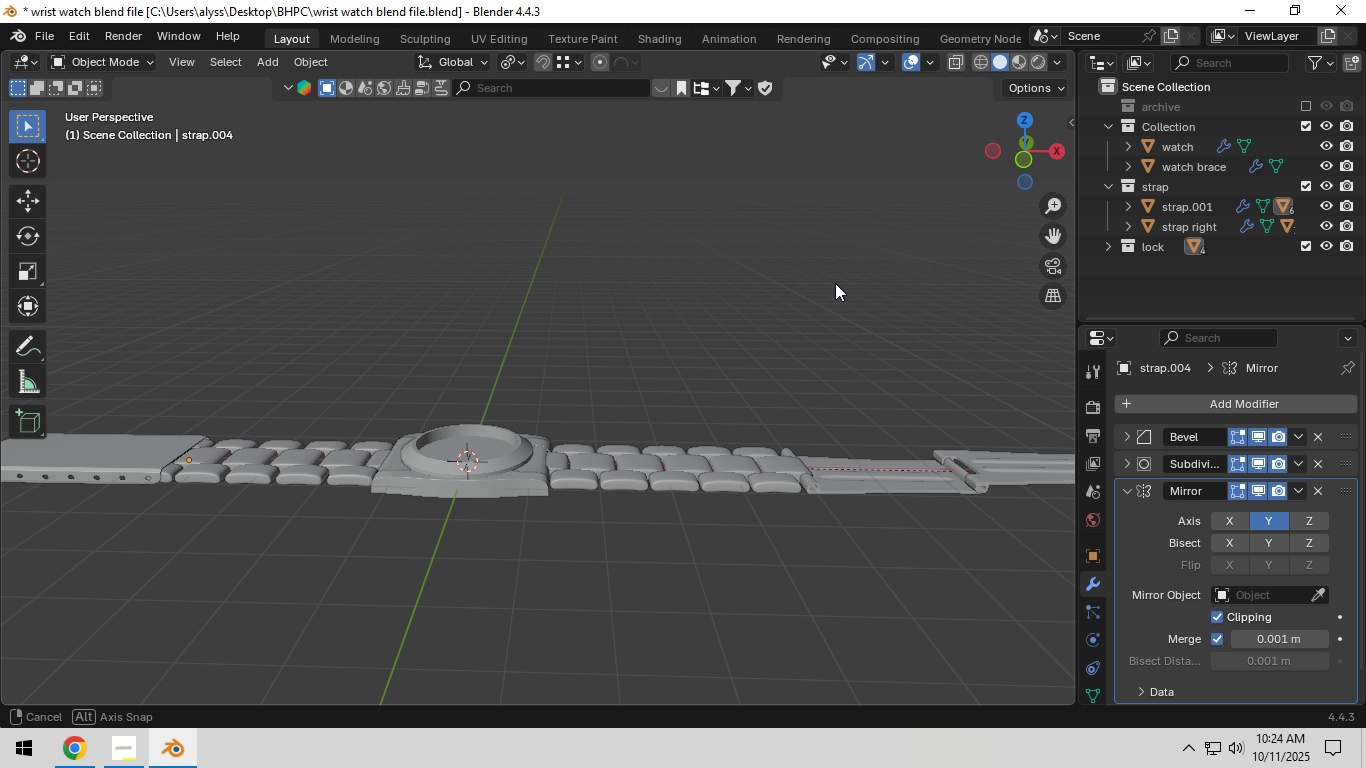 
scroll: coordinate [760, 358], scroll_direction: up, amount: 4.0
 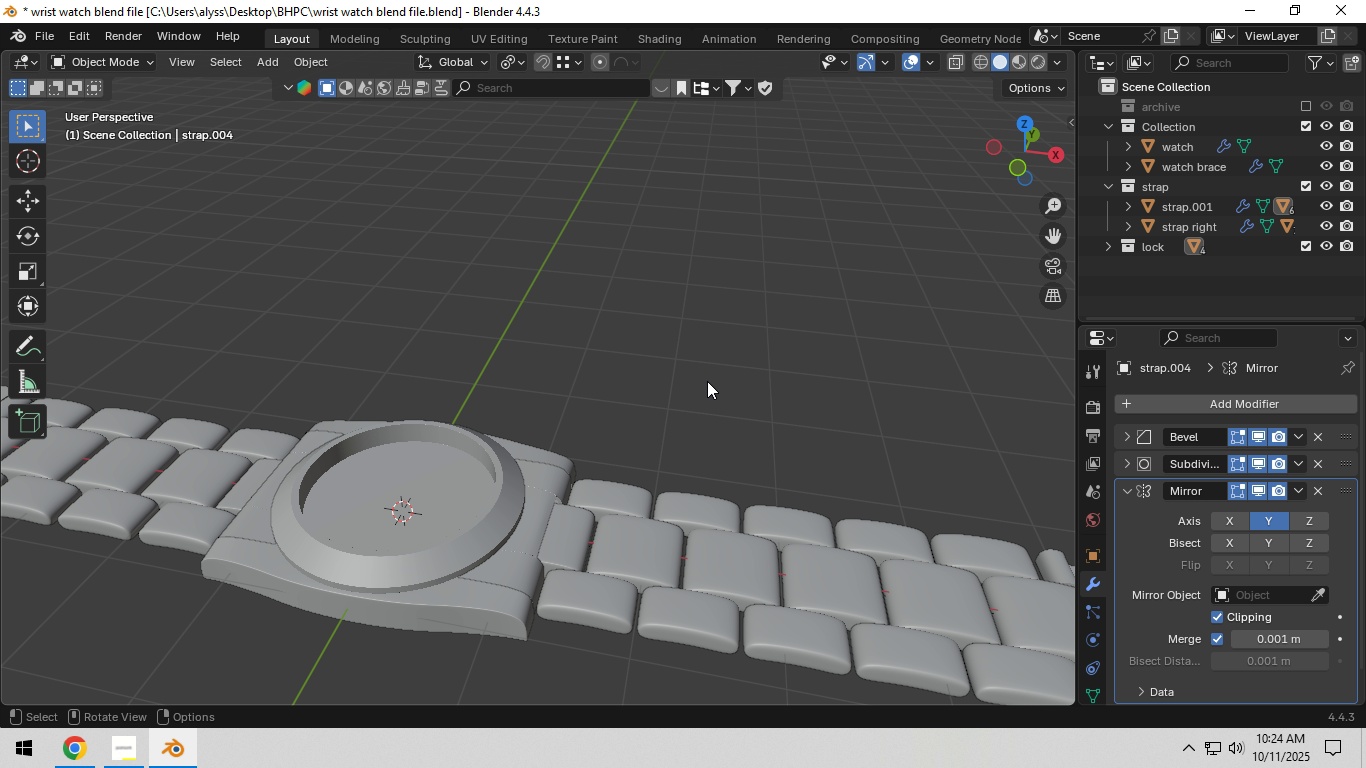 
hold_key(key=ShiftLeft, duration=0.57)
 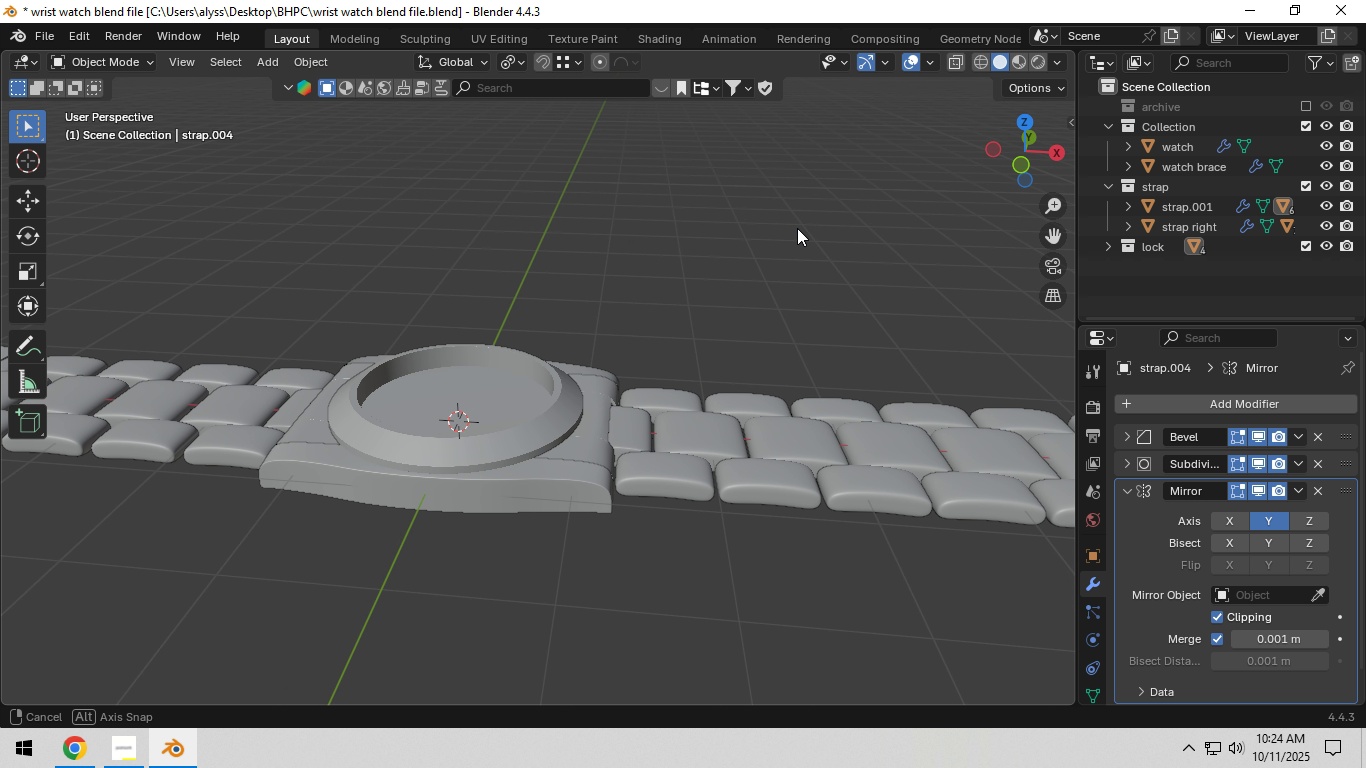 
scroll: coordinate [829, 234], scroll_direction: down, amount: 7.0
 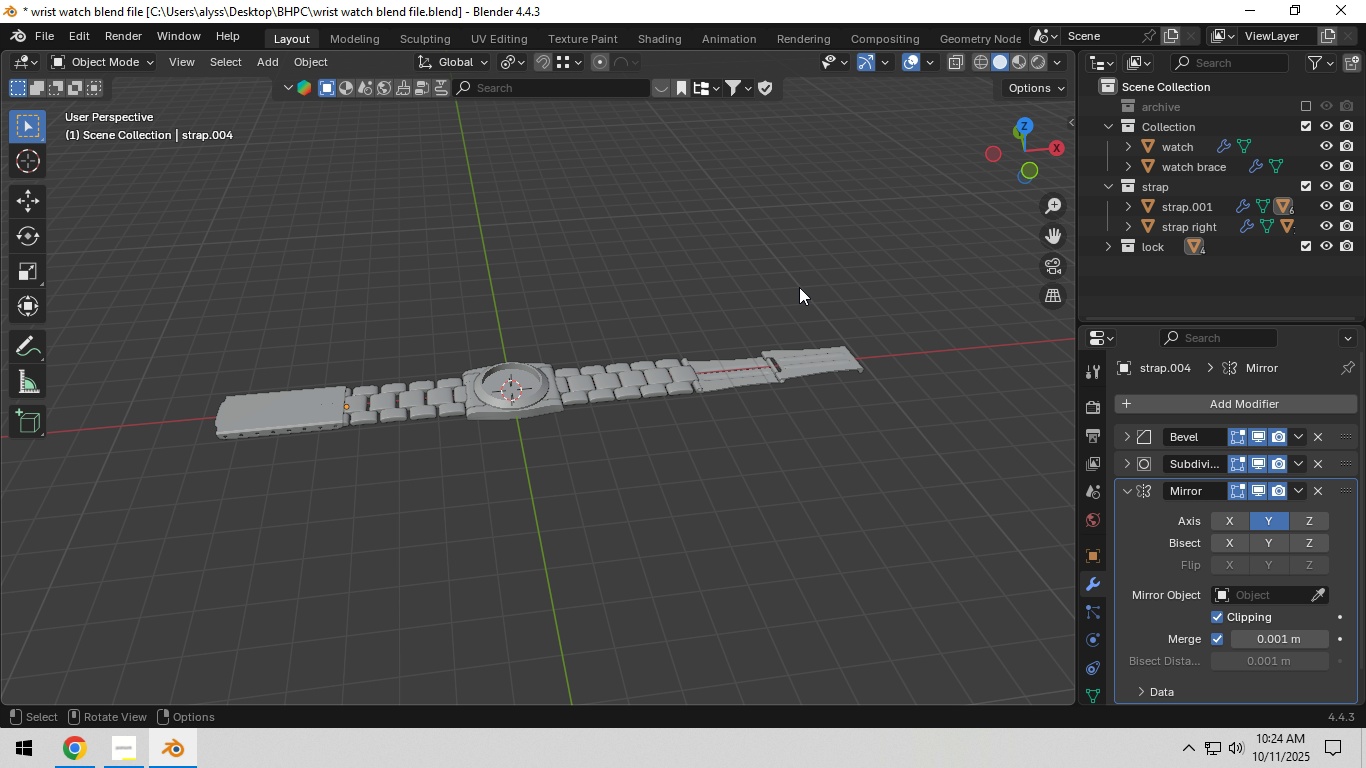 
key(Control+S)
 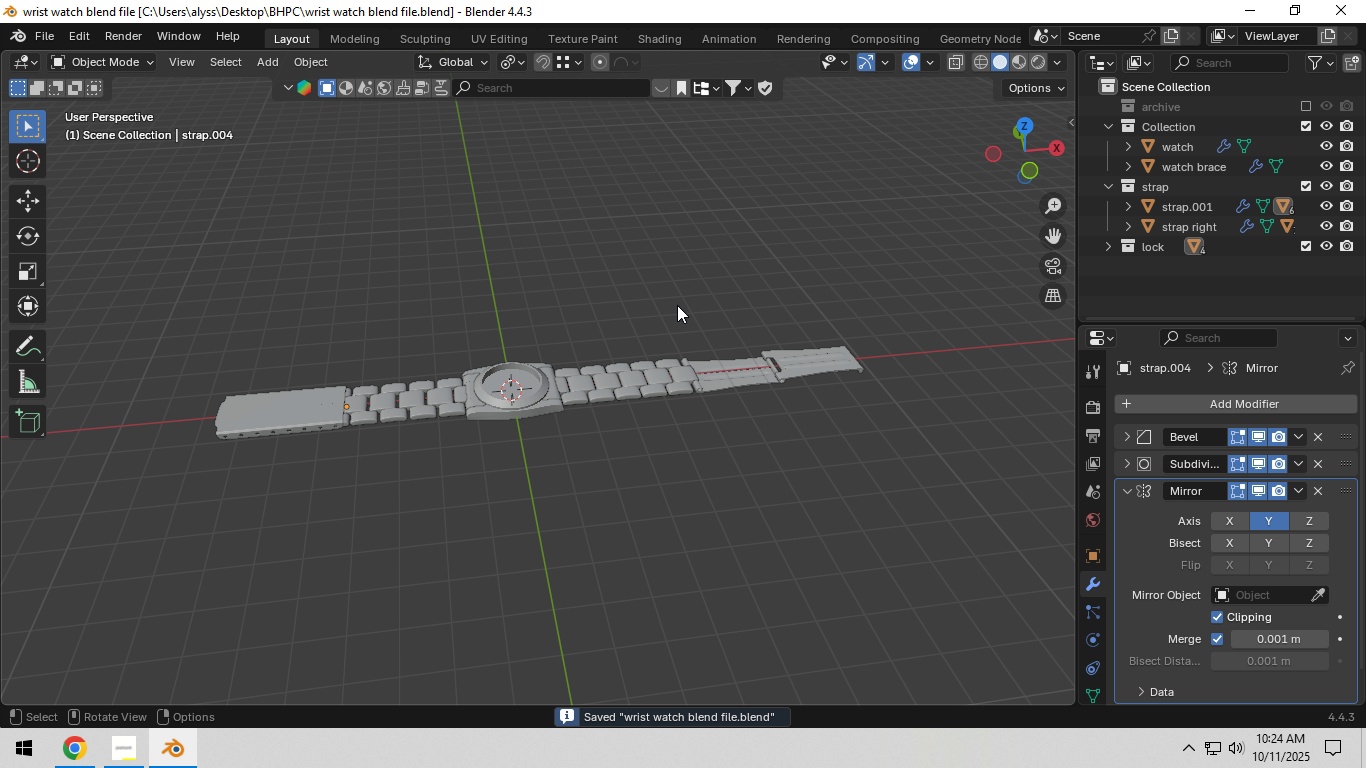 
scroll: coordinate [645, 318], scroll_direction: up, amount: 9.0
 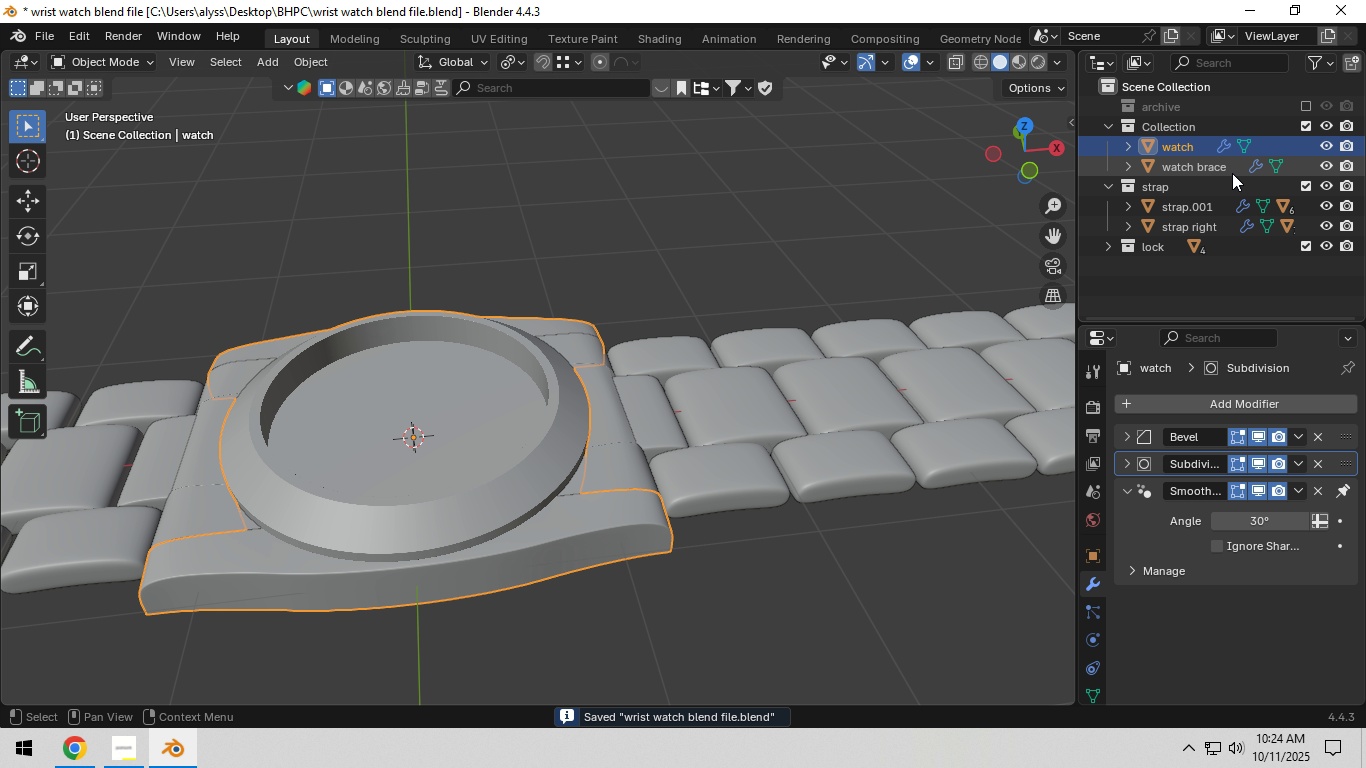 
left_click([1325, 145])
 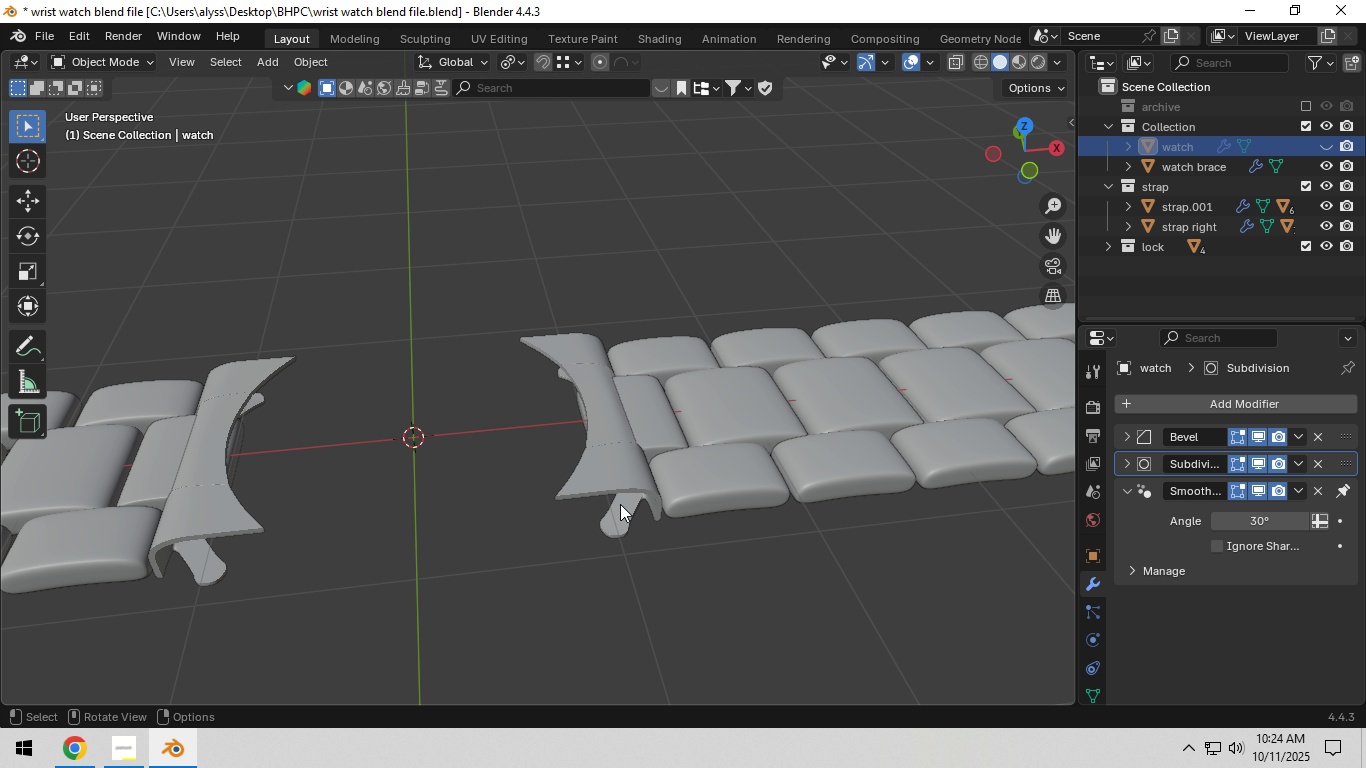 
left_click([619, 513])
 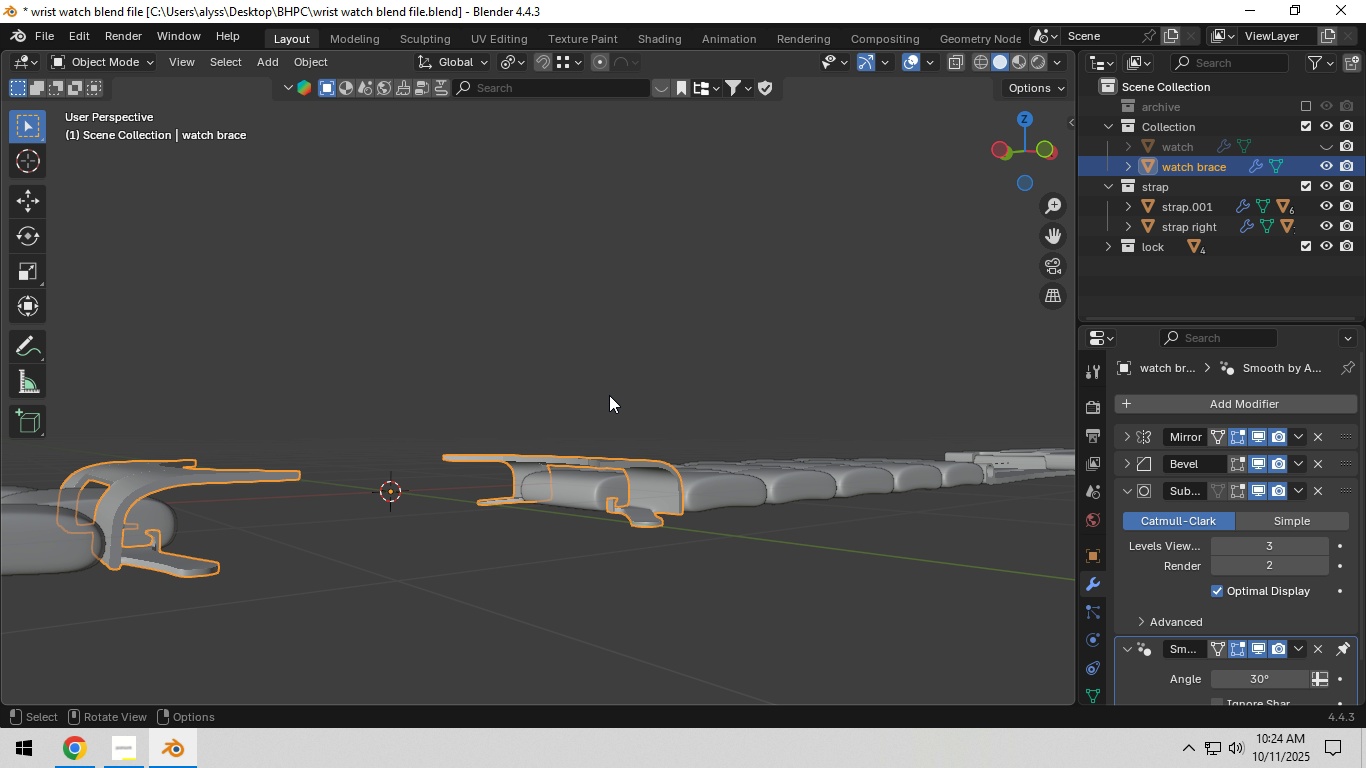 
left_click([589, 354])
 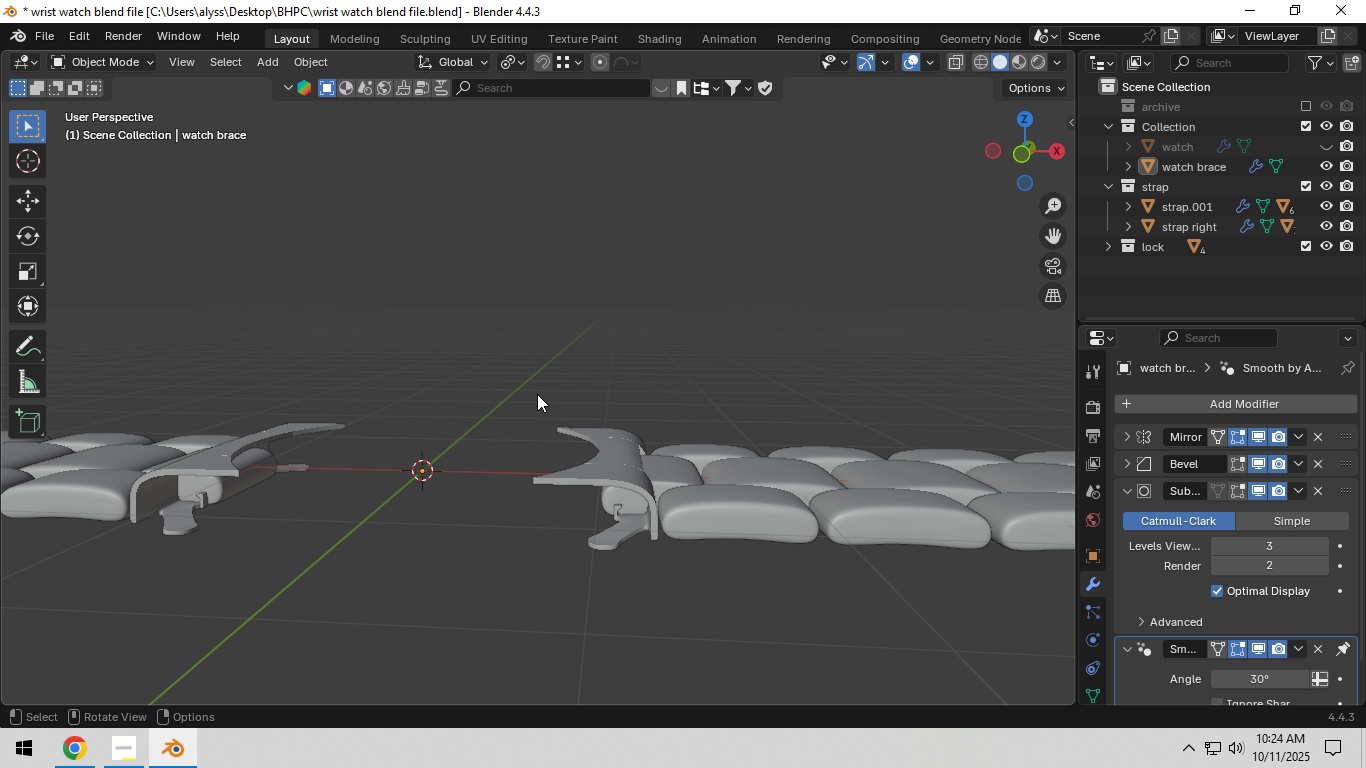 
hold_key(key=Backquote, duration=0.7)
 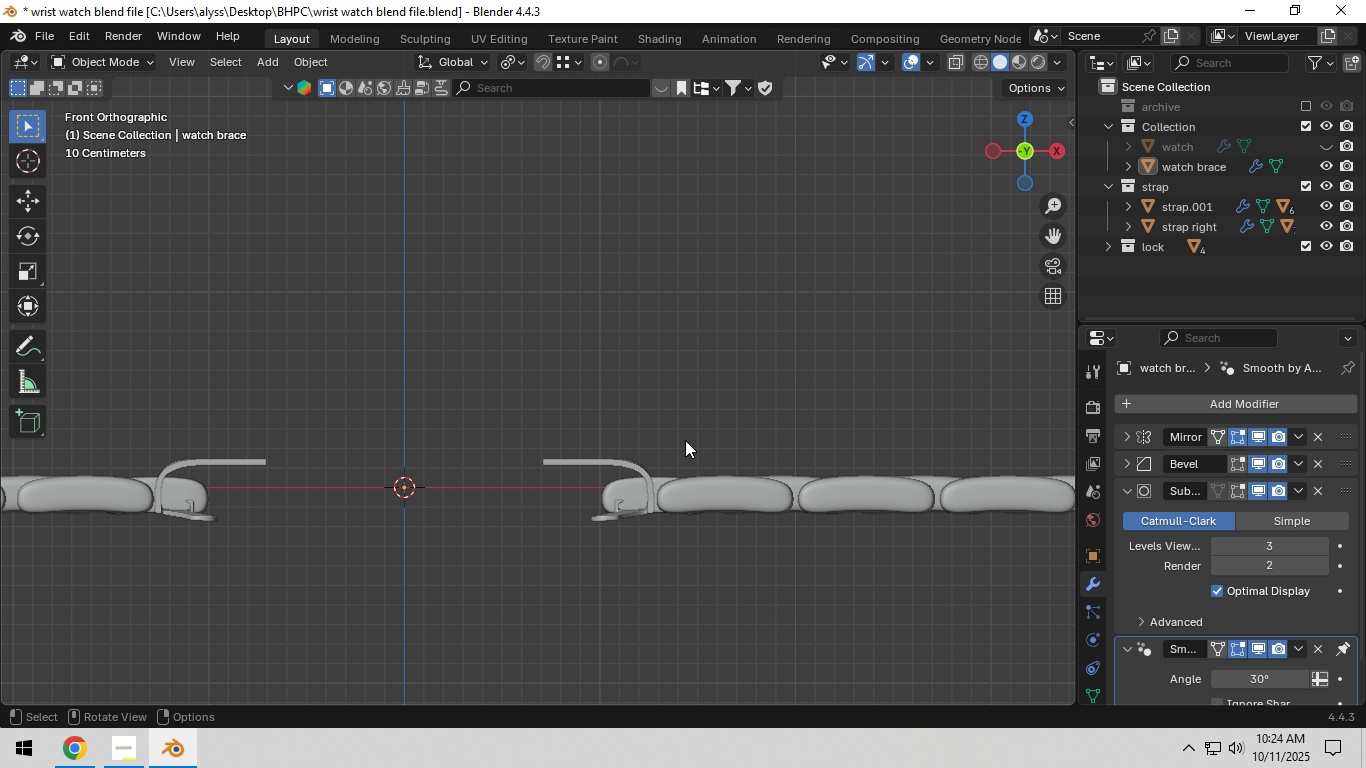 
hold_key(key=ShiftLeft, duration=0.49)
 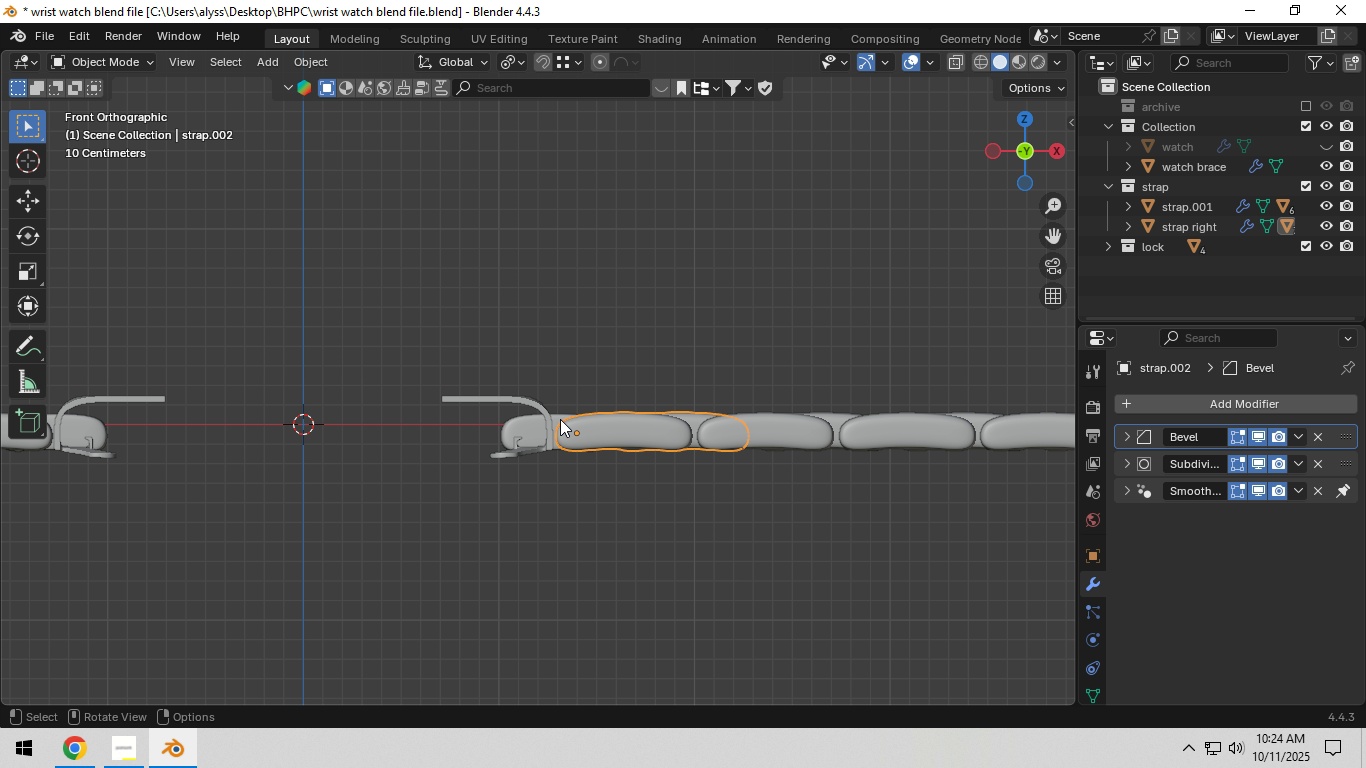 
left_click([560, 419])
 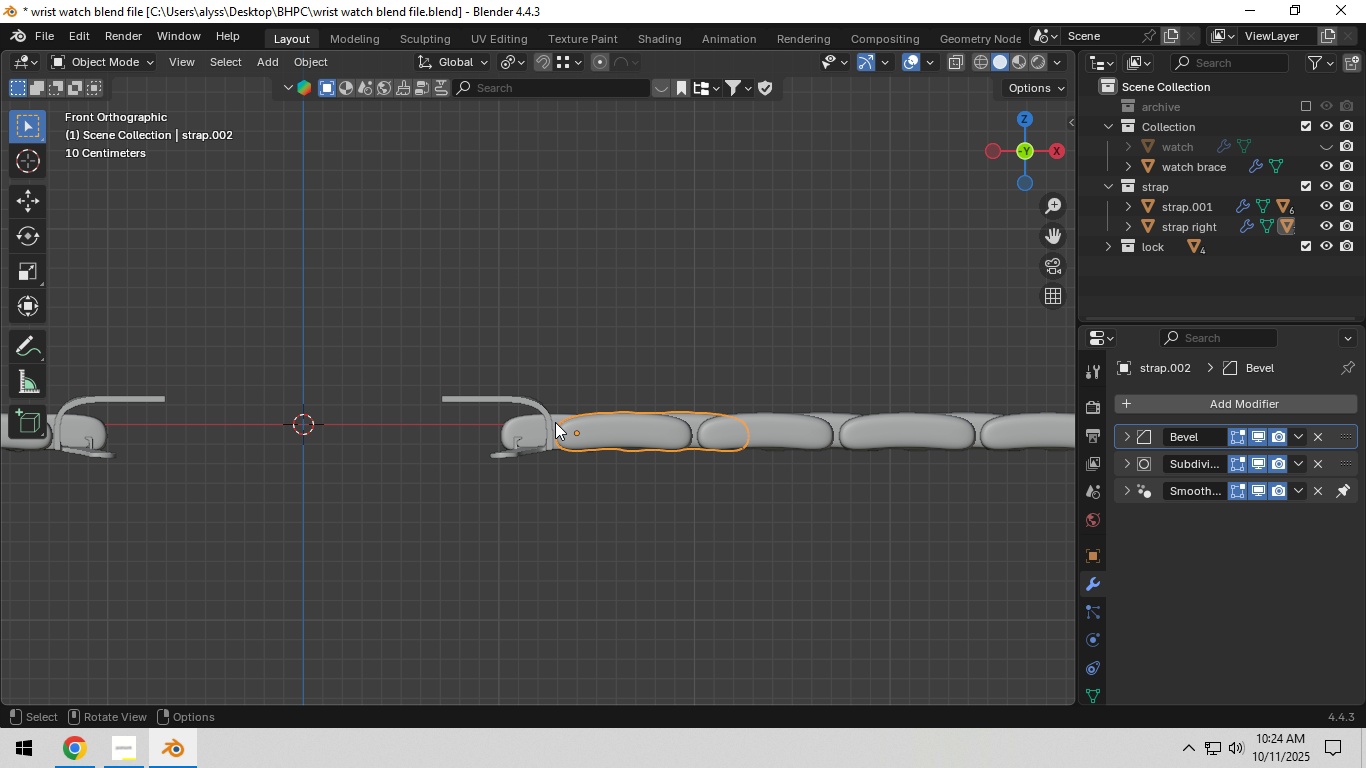 
left_click([555, 422])
 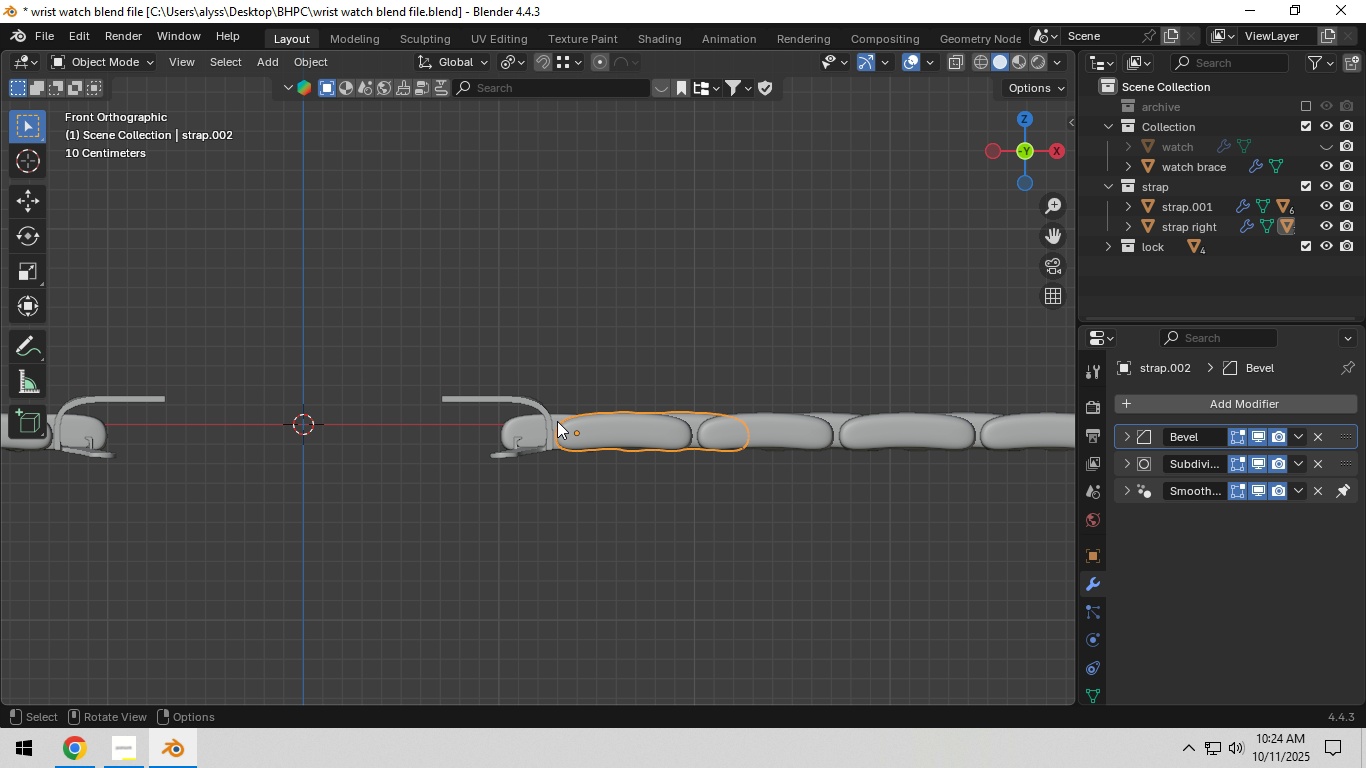 
left_click([557, 421])
 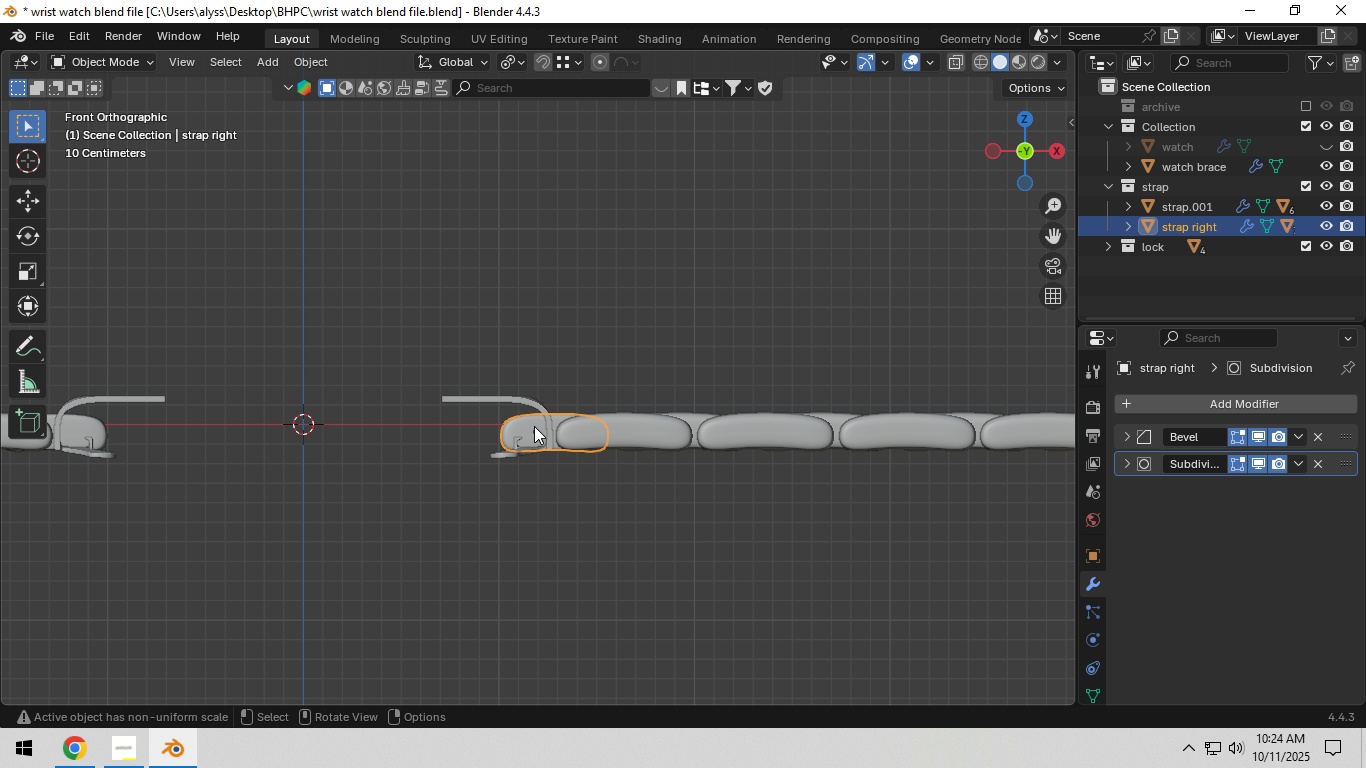 
left_click([534, 426])
 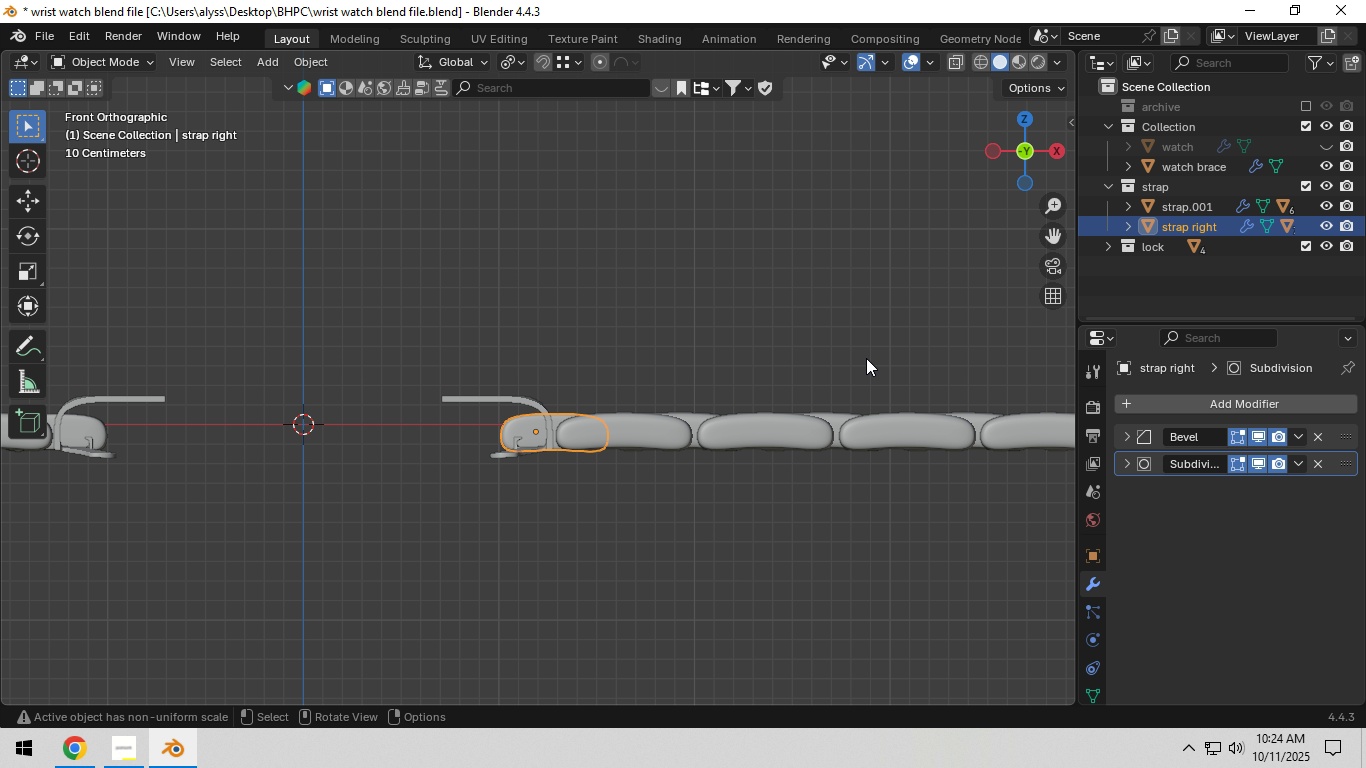 
key(R)
 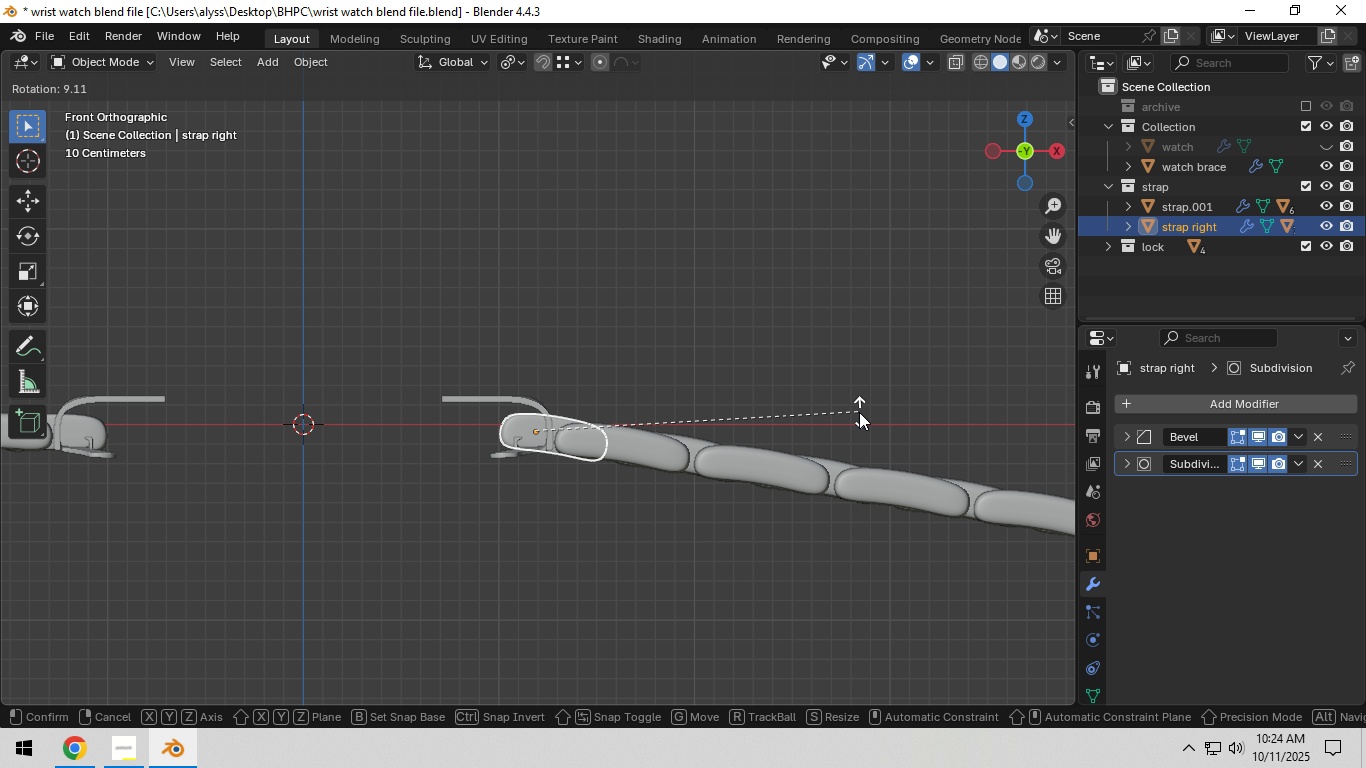 
wait(5.05)
 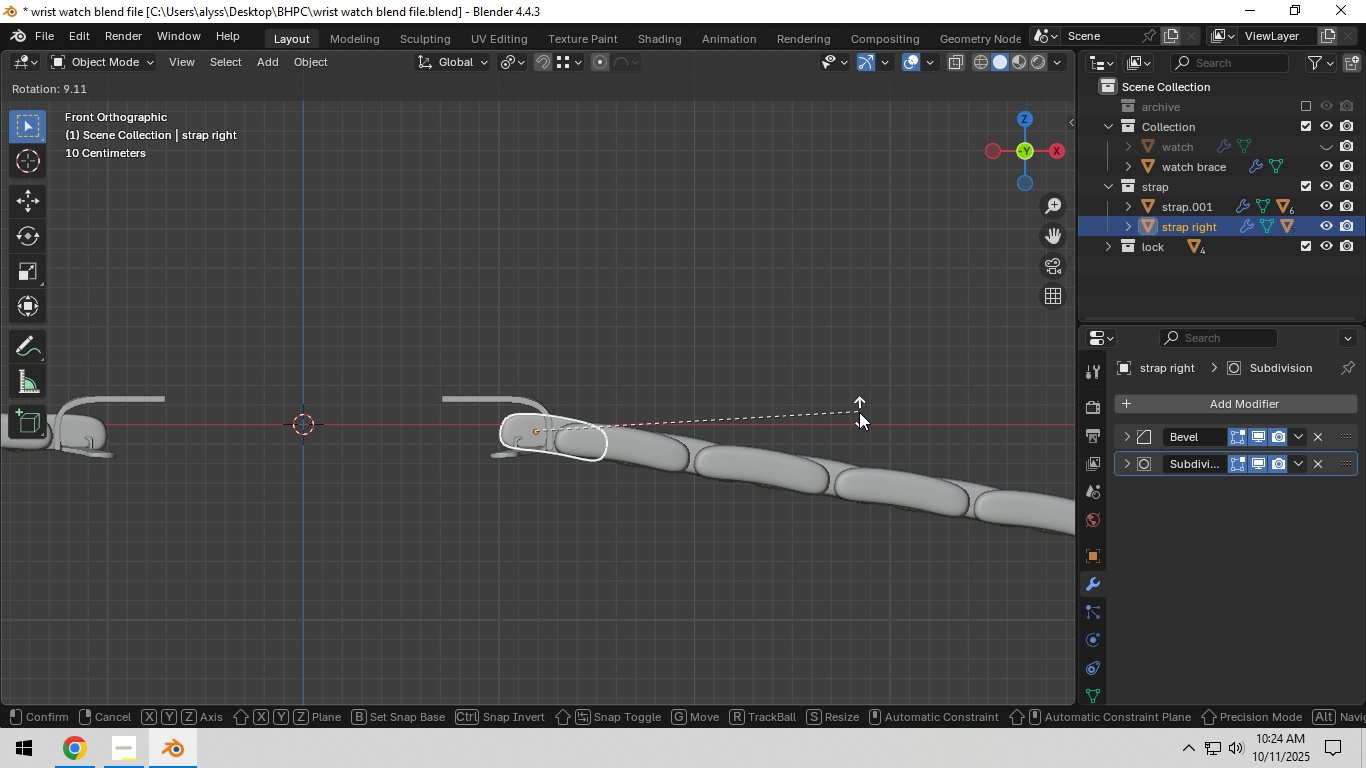 
right_click([859, 412])
 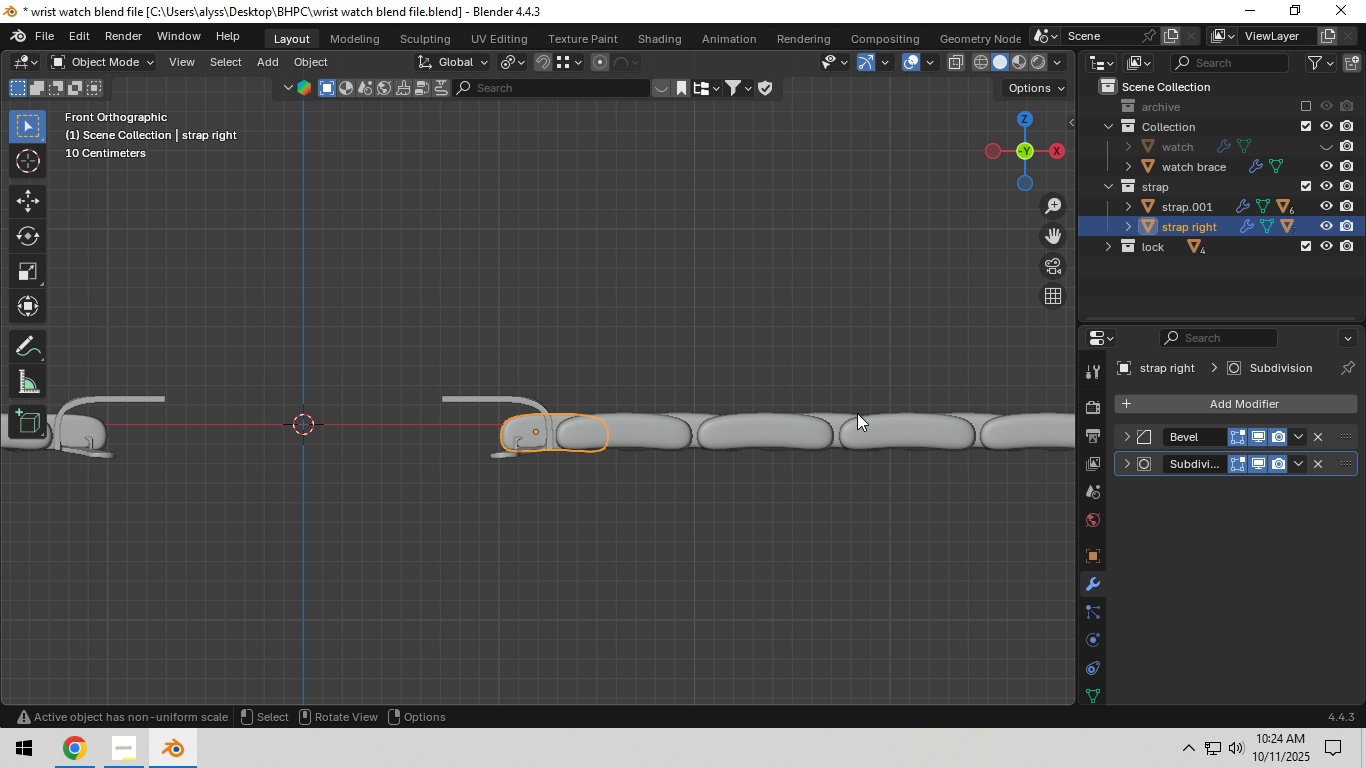 
scroll: coordinate [857, 413], scroll_direction: down, amount: 2.0
 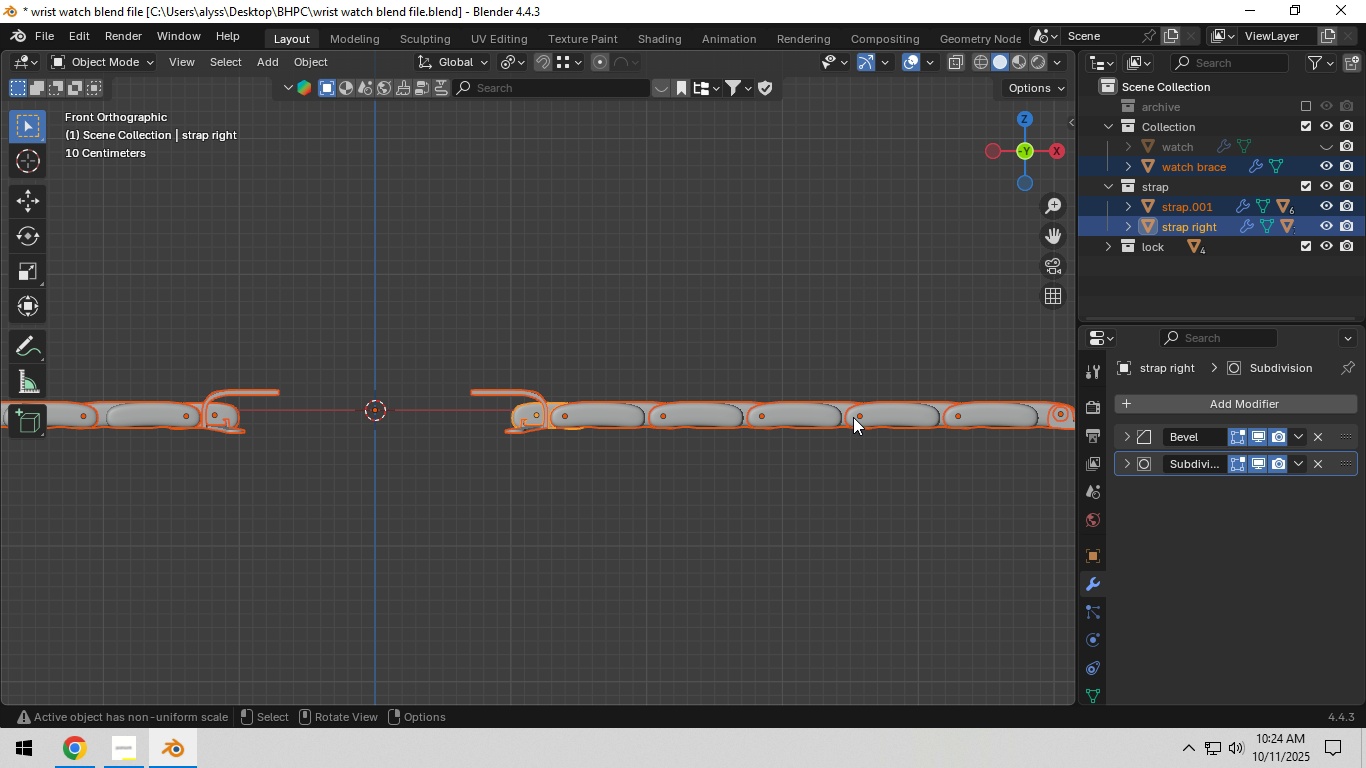 
type(ar)
 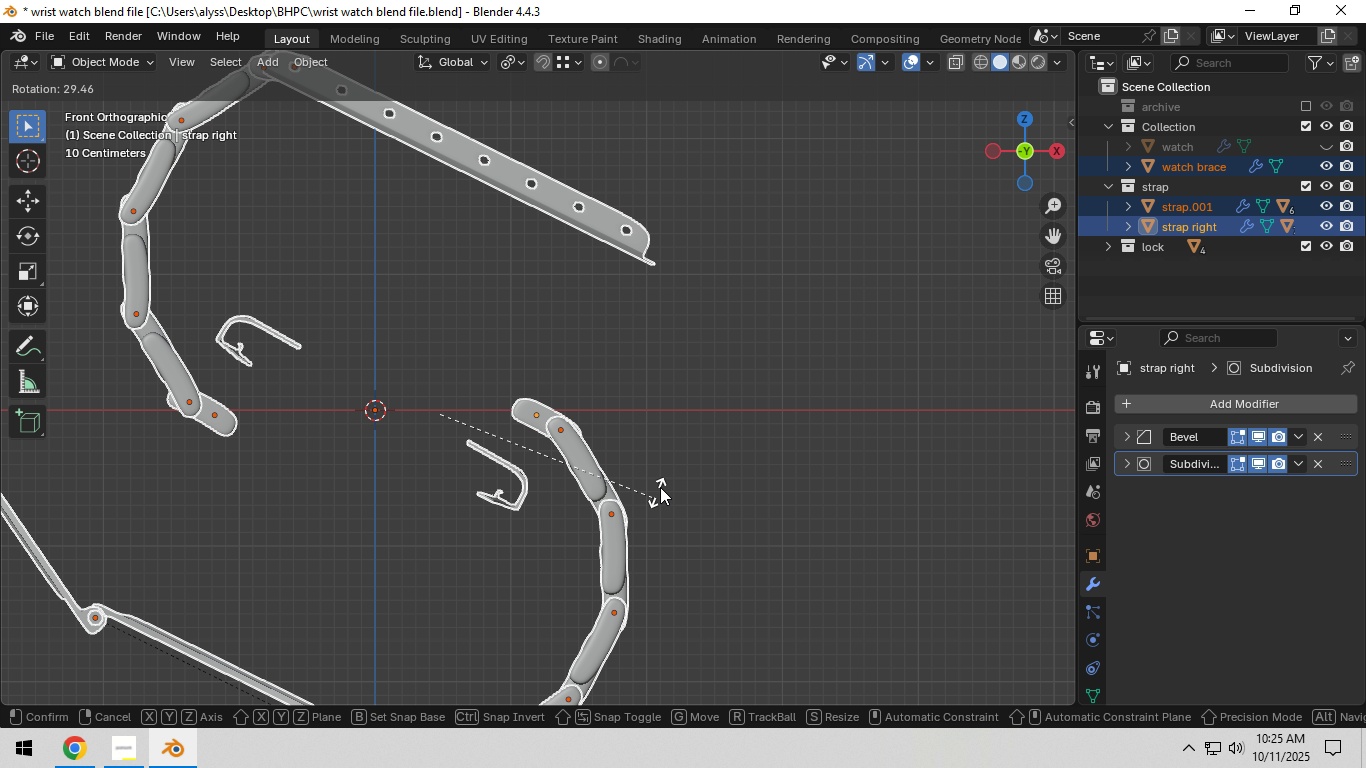 
wait(5.18)
 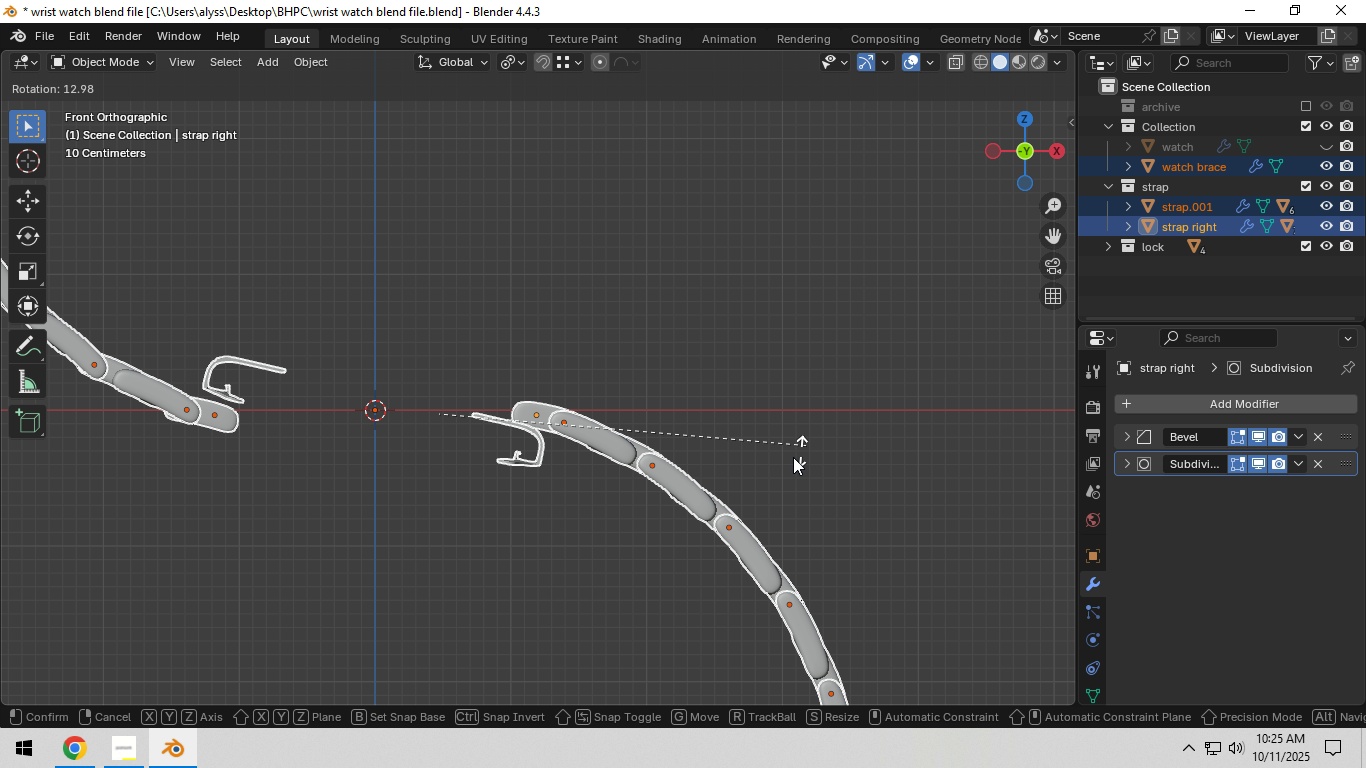 
right_click([661, 484])
 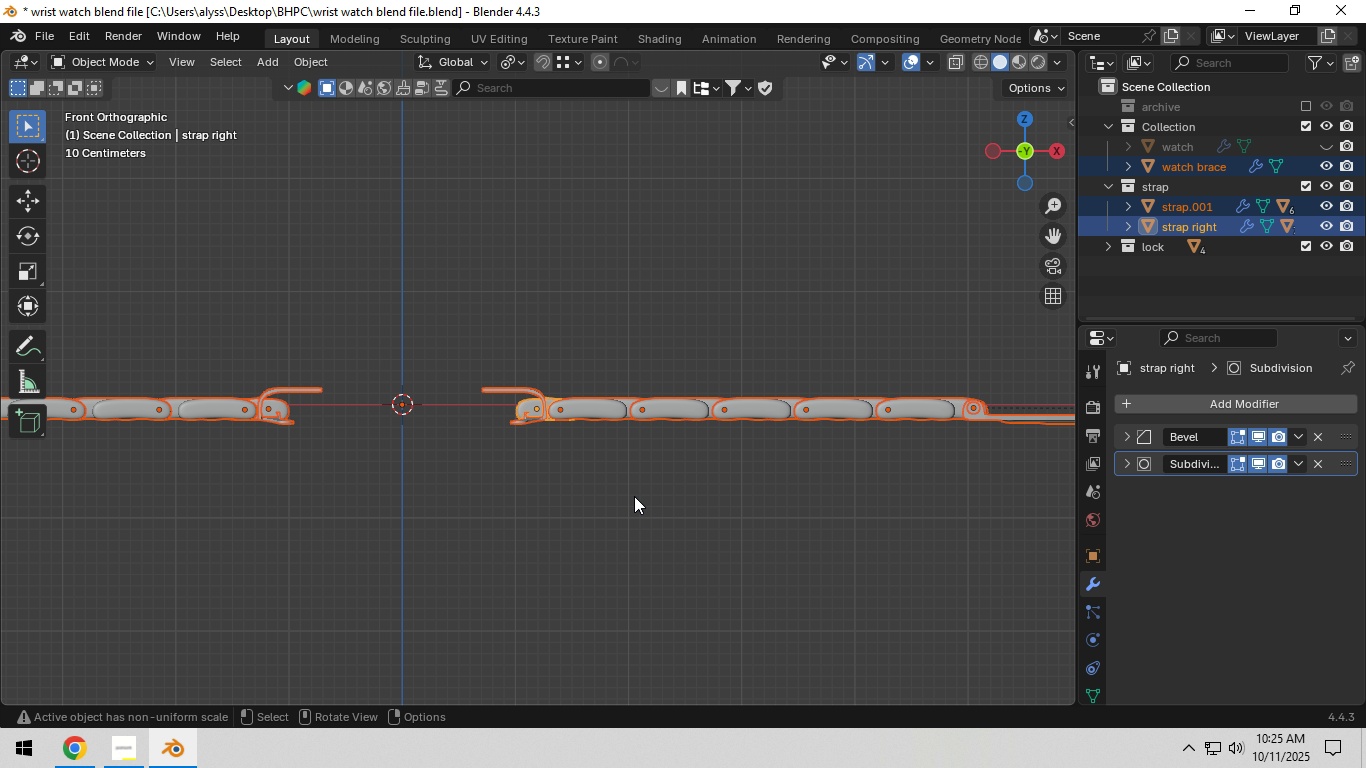 
scroll: coordinate [634, 496], scroll_direction: down, amount: 3.0
 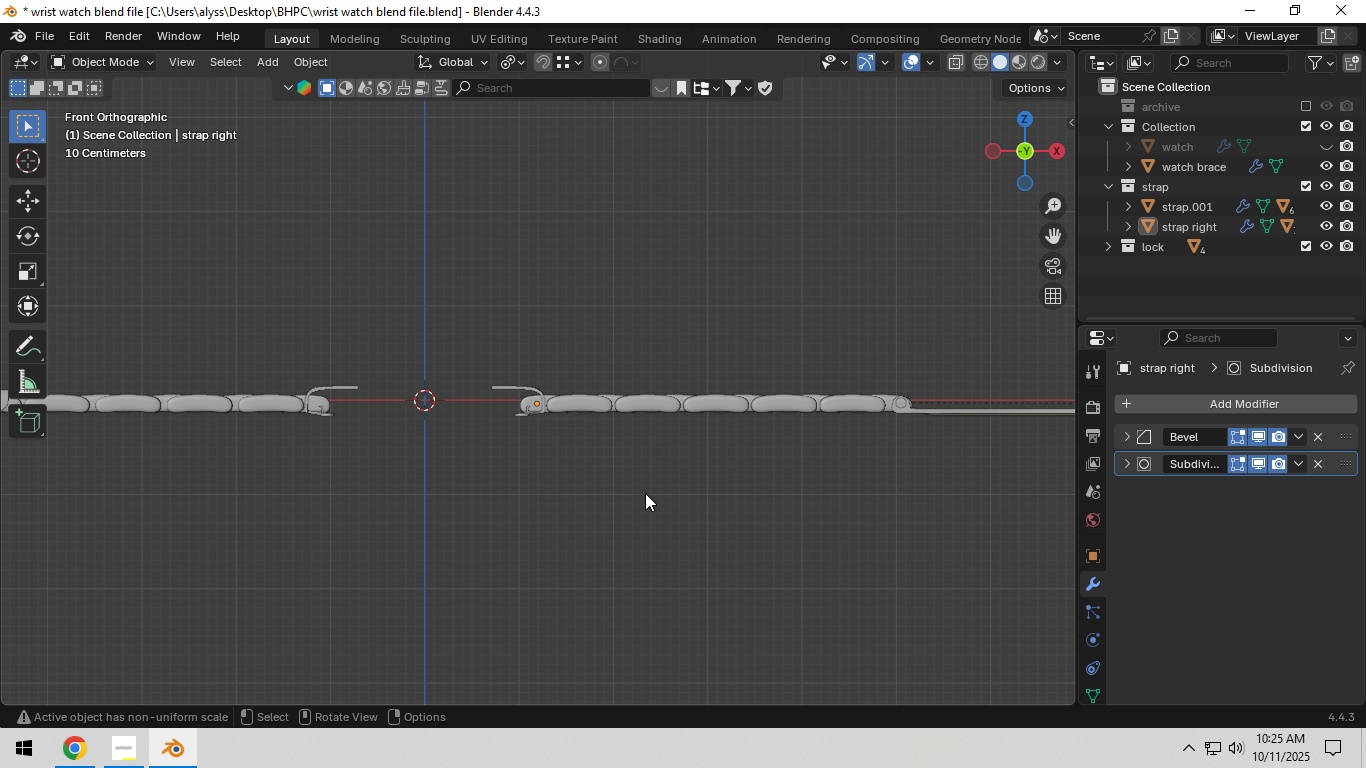 
scroll: coordinate [645, 493], scroll_direction: up, amount: 4.0
 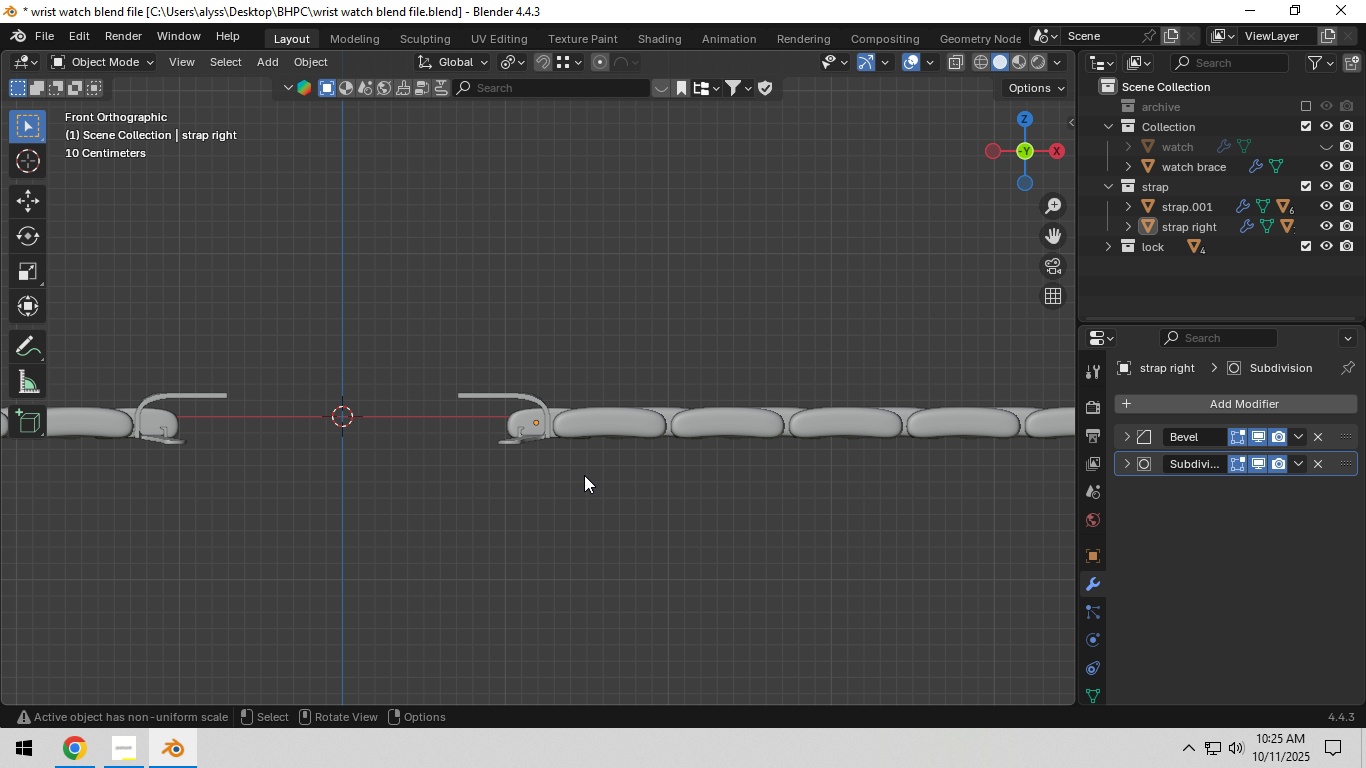 
hold_key(key=ShiftLeft, duration=0.85)
 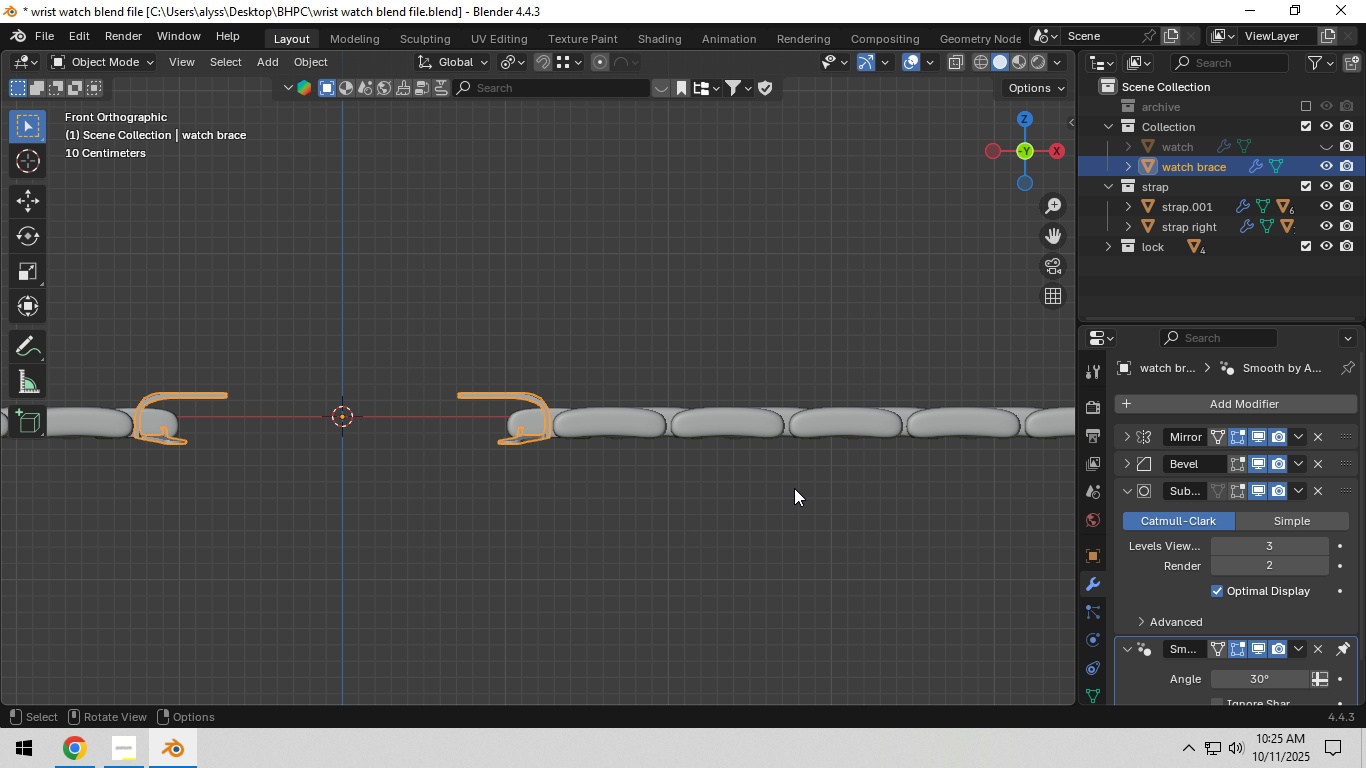 
left_click([795, 490])
 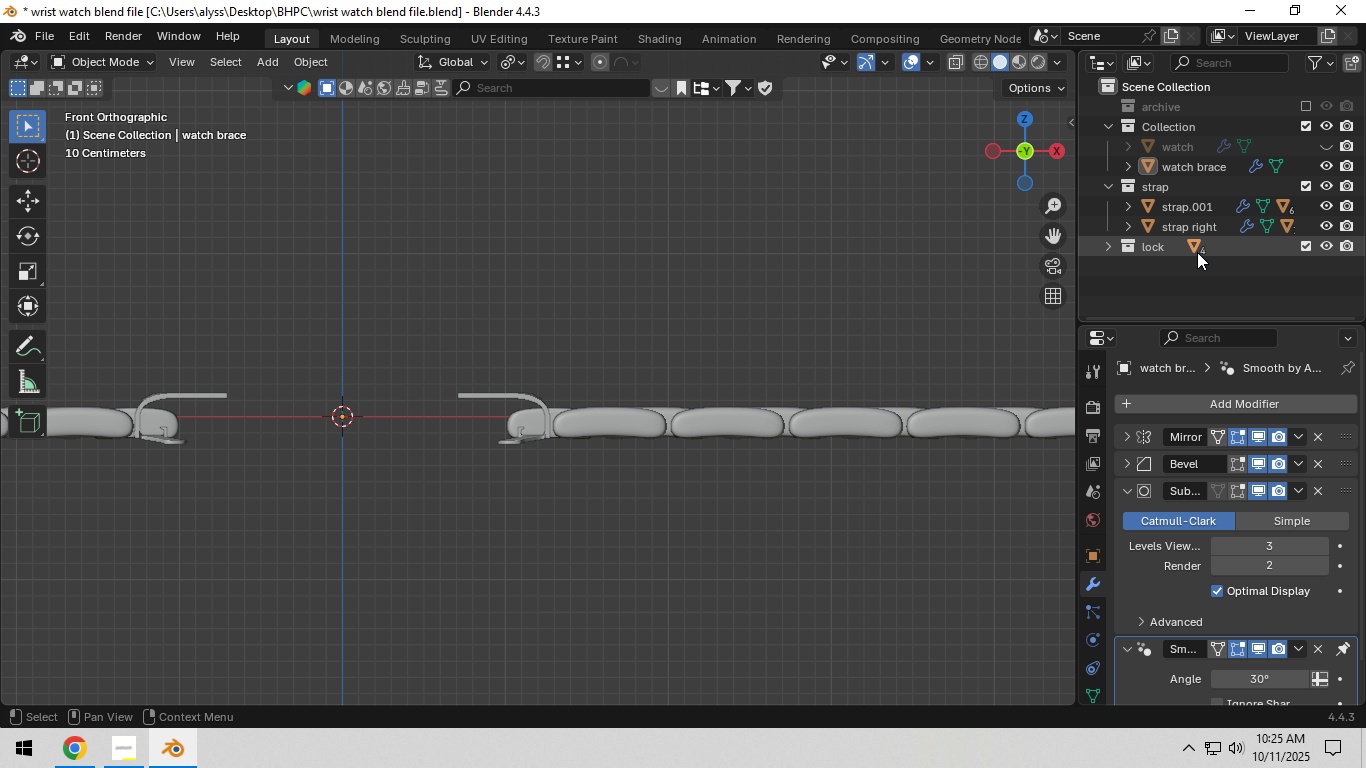 
hold_key(key=ShiftLeft, duration=1.03)
left_click([1197, 209])
 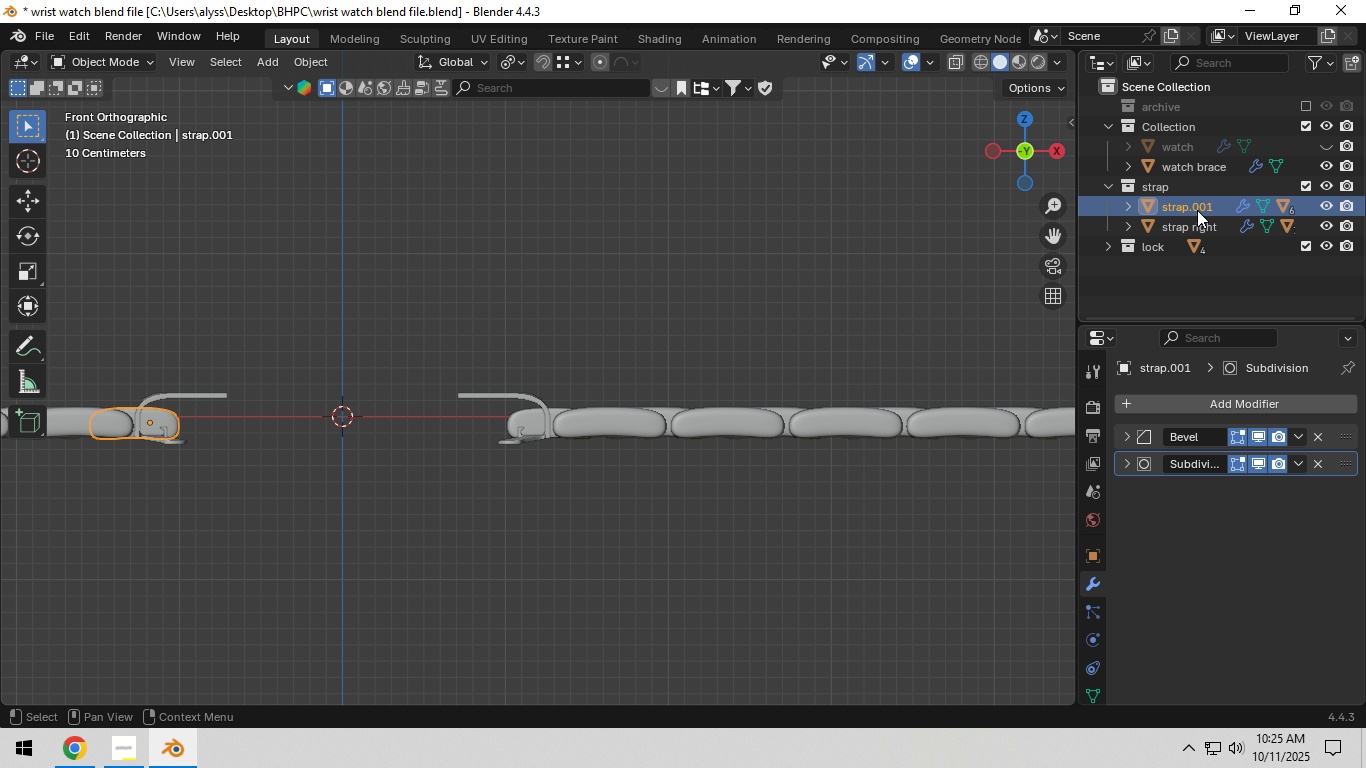 
hold_key(key=ShiftLeft, duration=0.74)
left_click([1192, 229])
 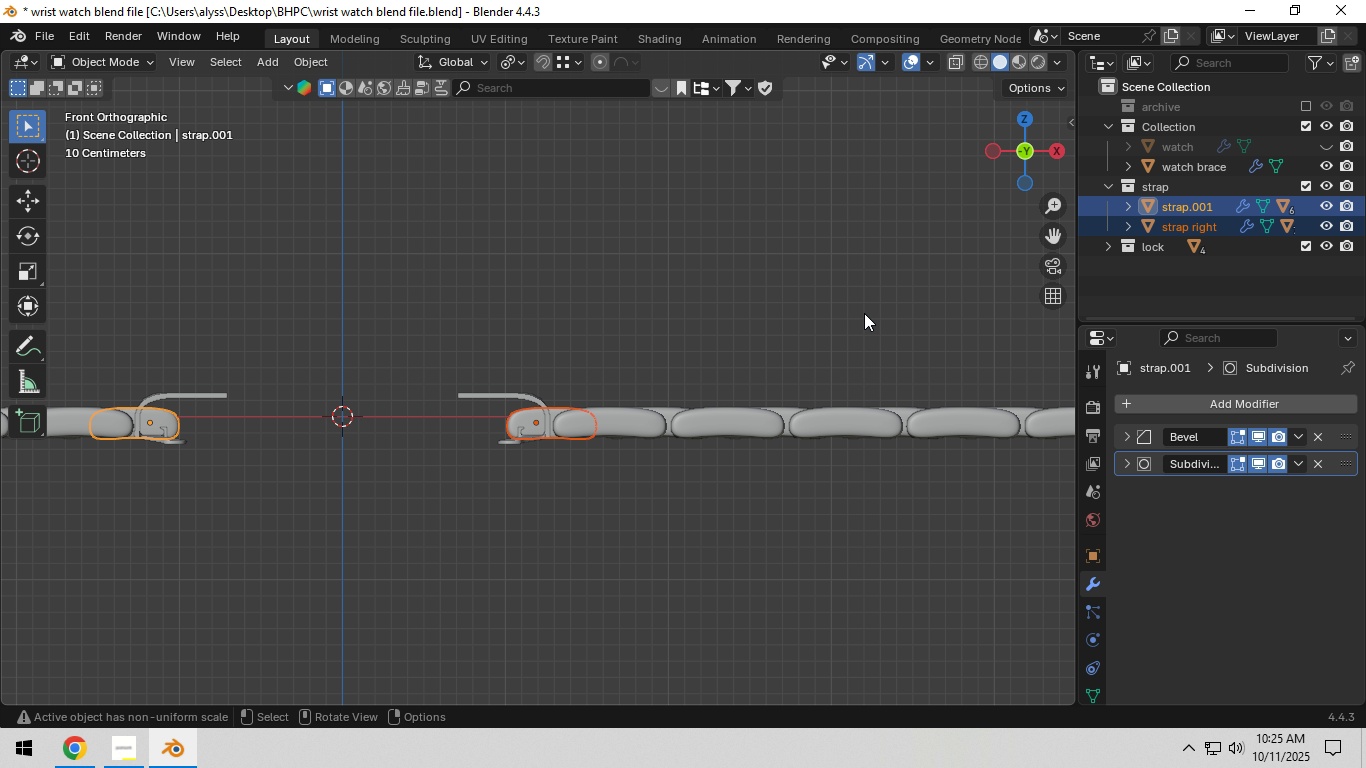 
left_click([855, 315])
 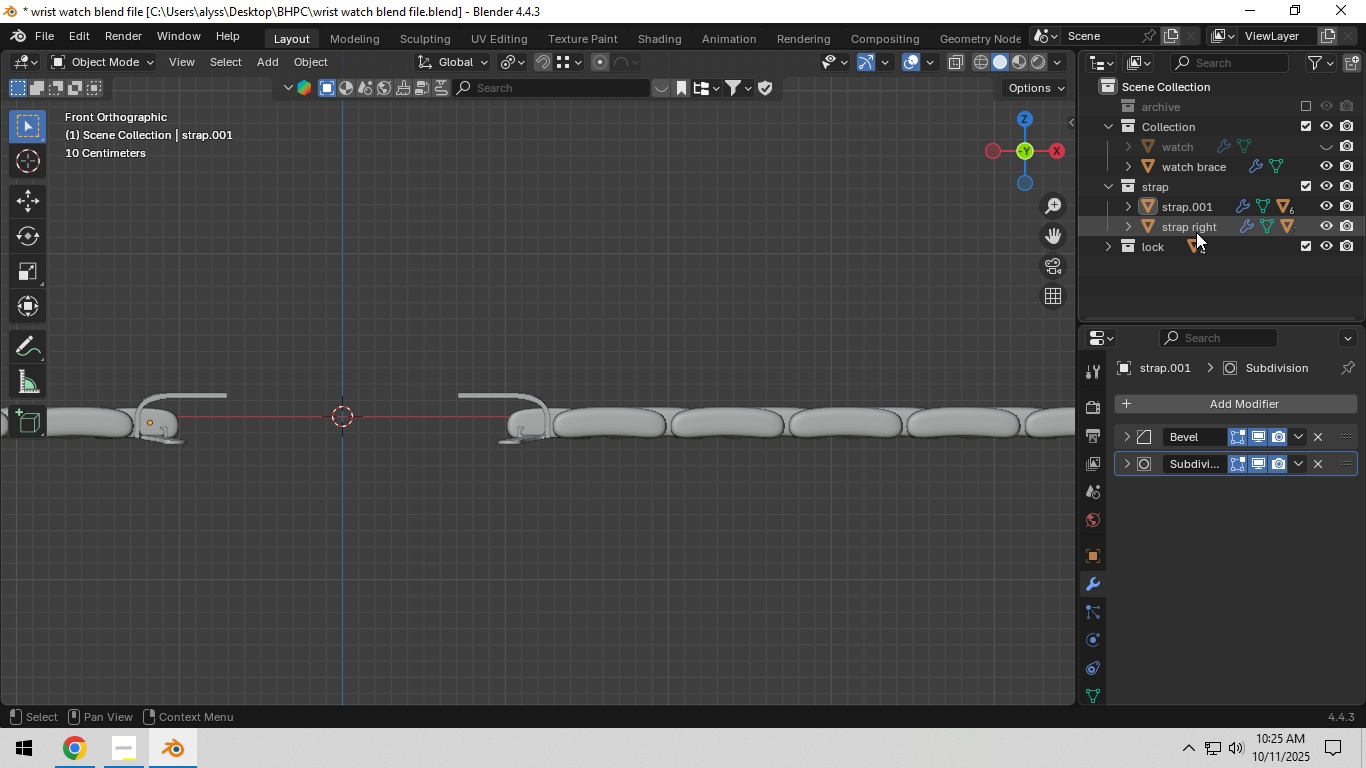 
hold_key(key=ControlLeft, duration=0.65)
left_click([1205, 224])
 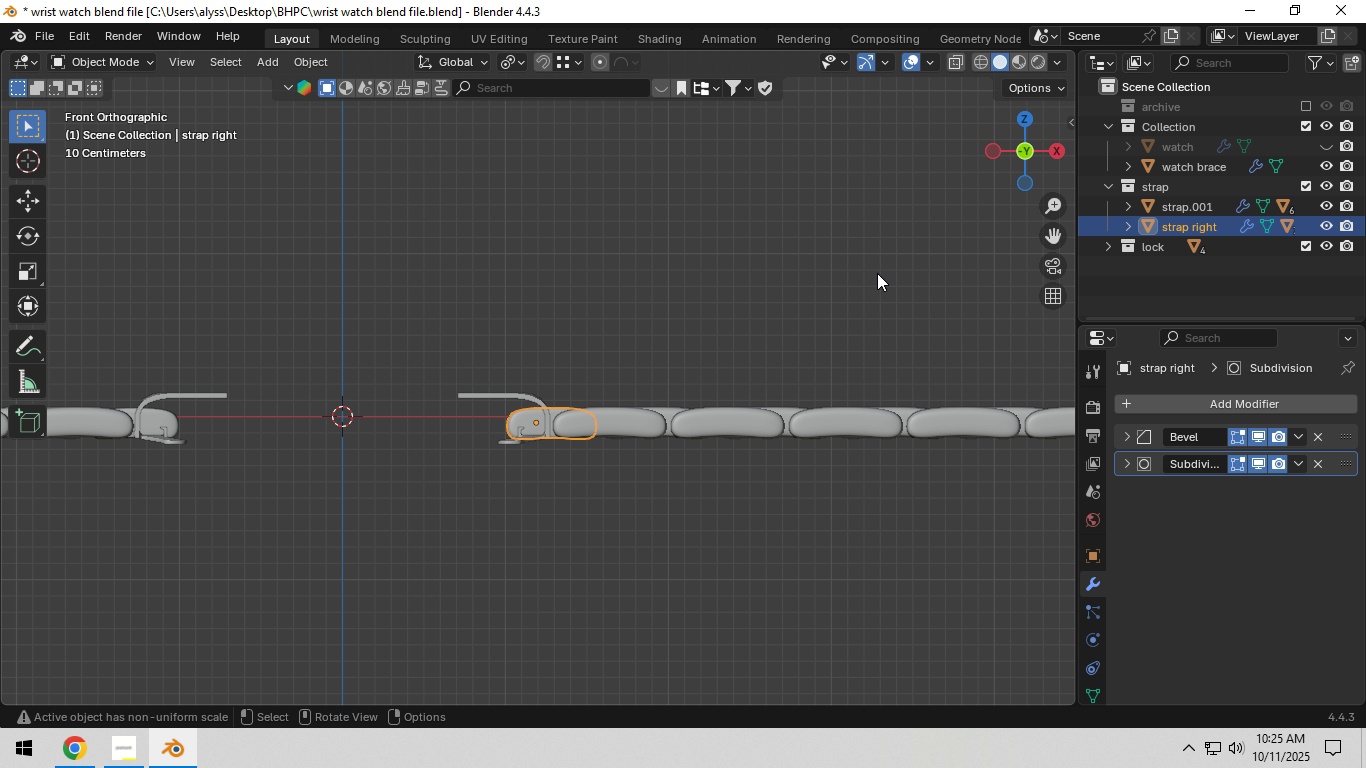 
left_click([866, 274])
 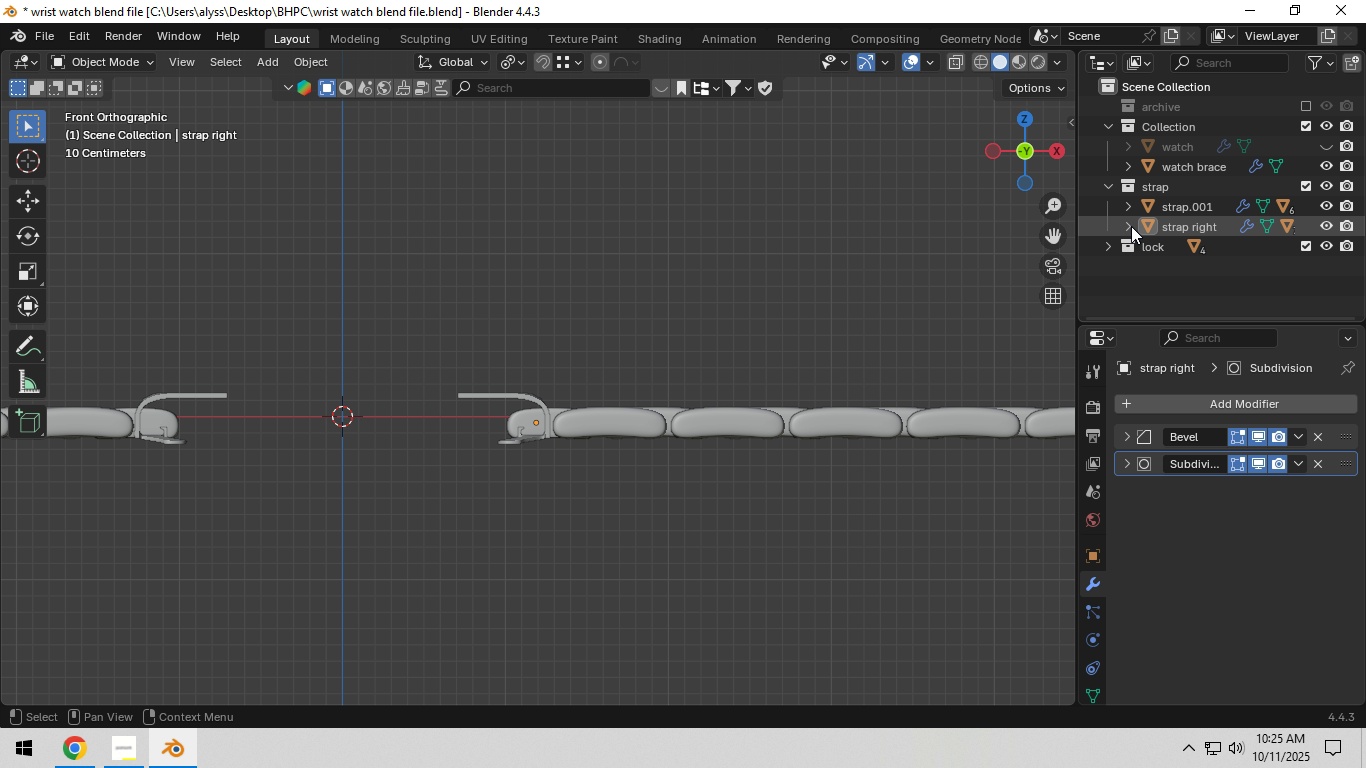 
right_click([1177, 223])
 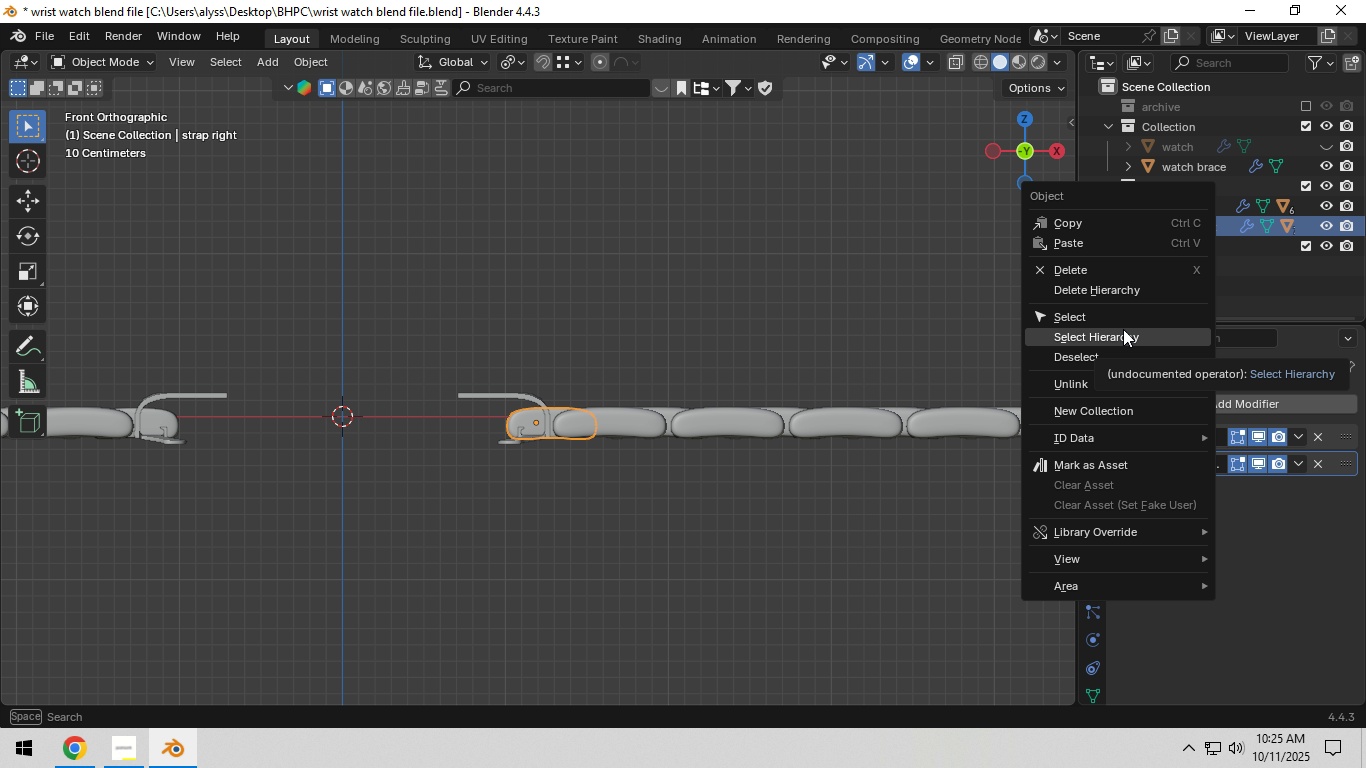 
left_click([1123, 330])
 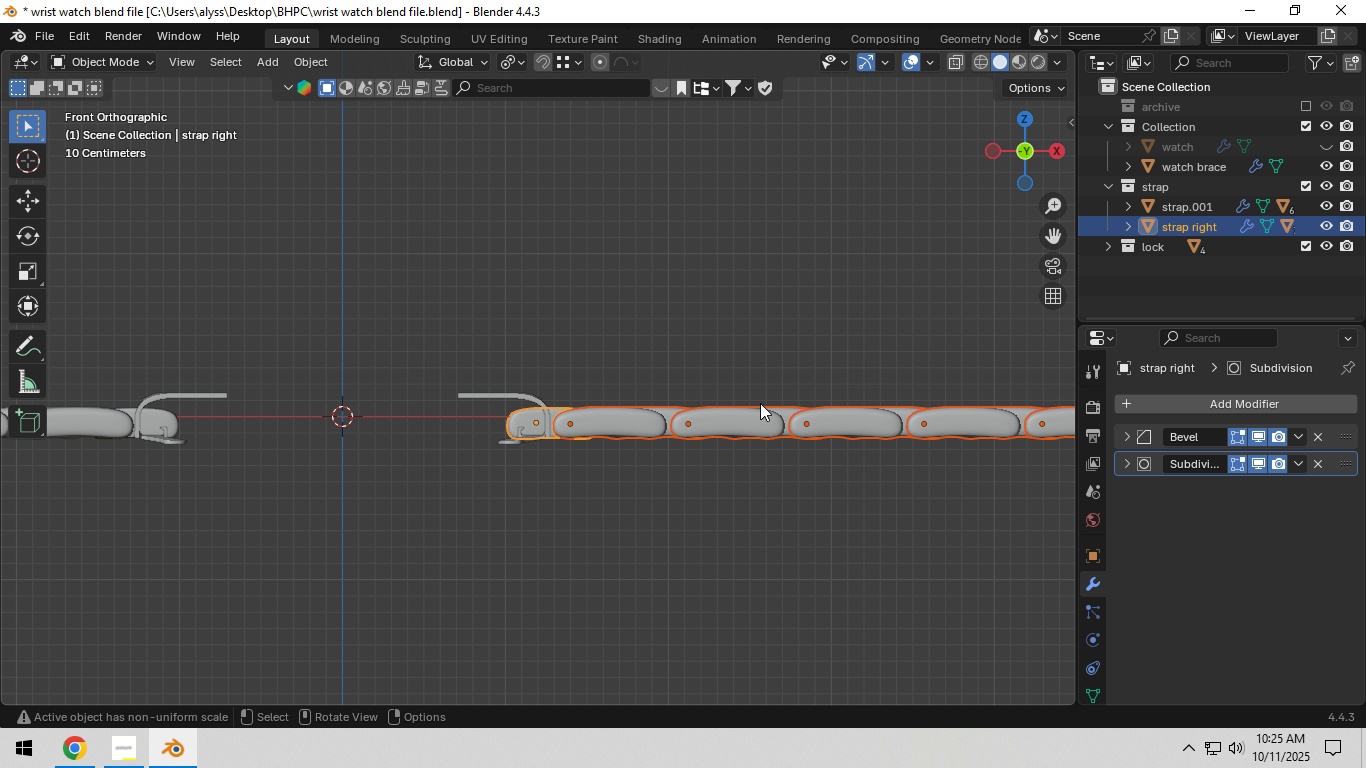 
scroll: coordinate [761, 402], scroll_direction: down, amount: 3.0
 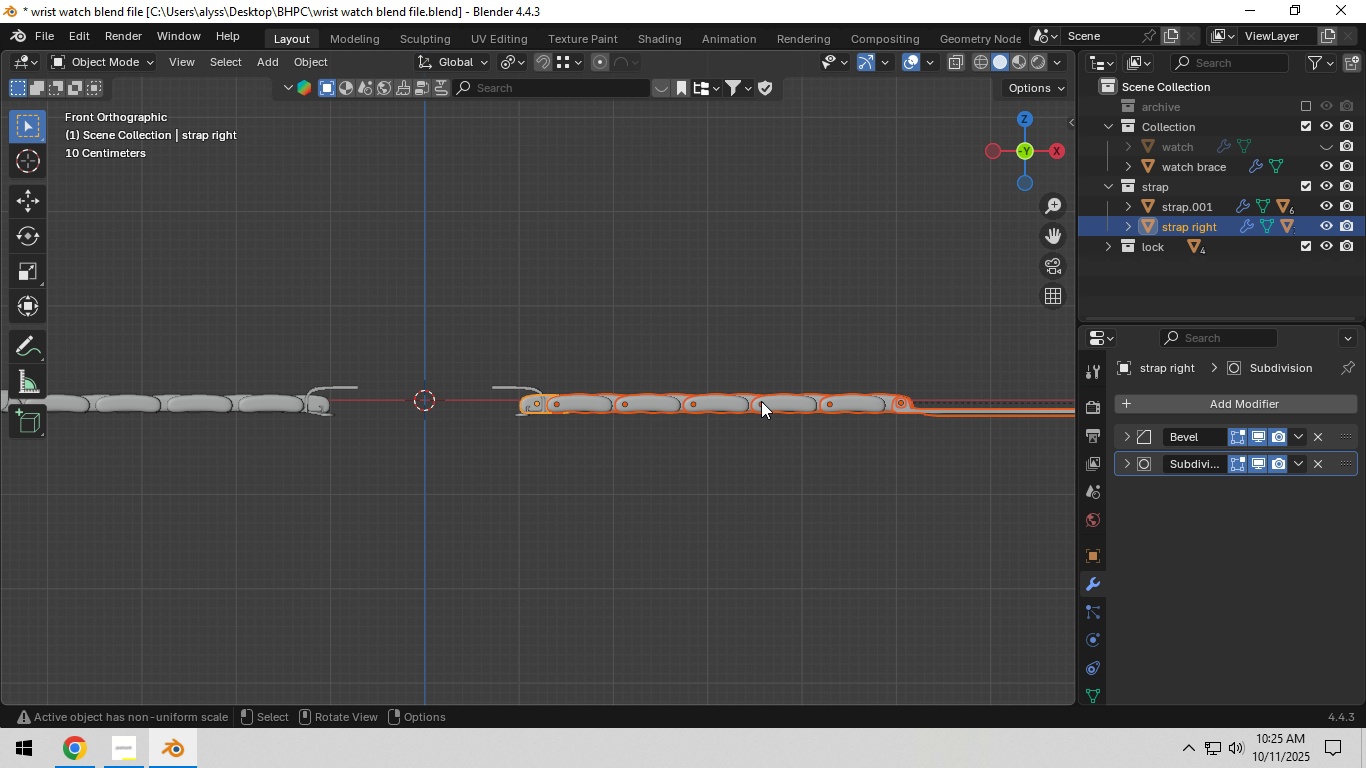 
hold_key(key=ShiftLeft, duration=0.32)
 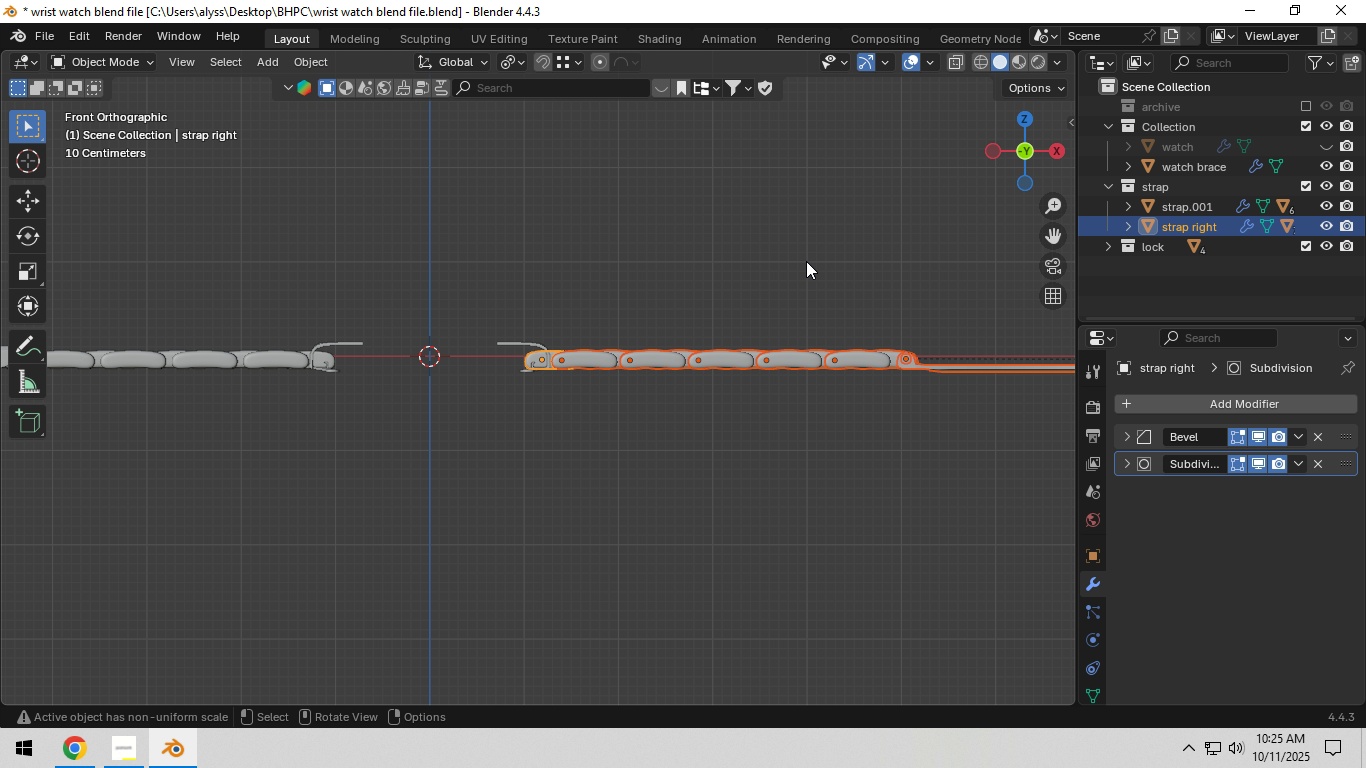 
key(R)
 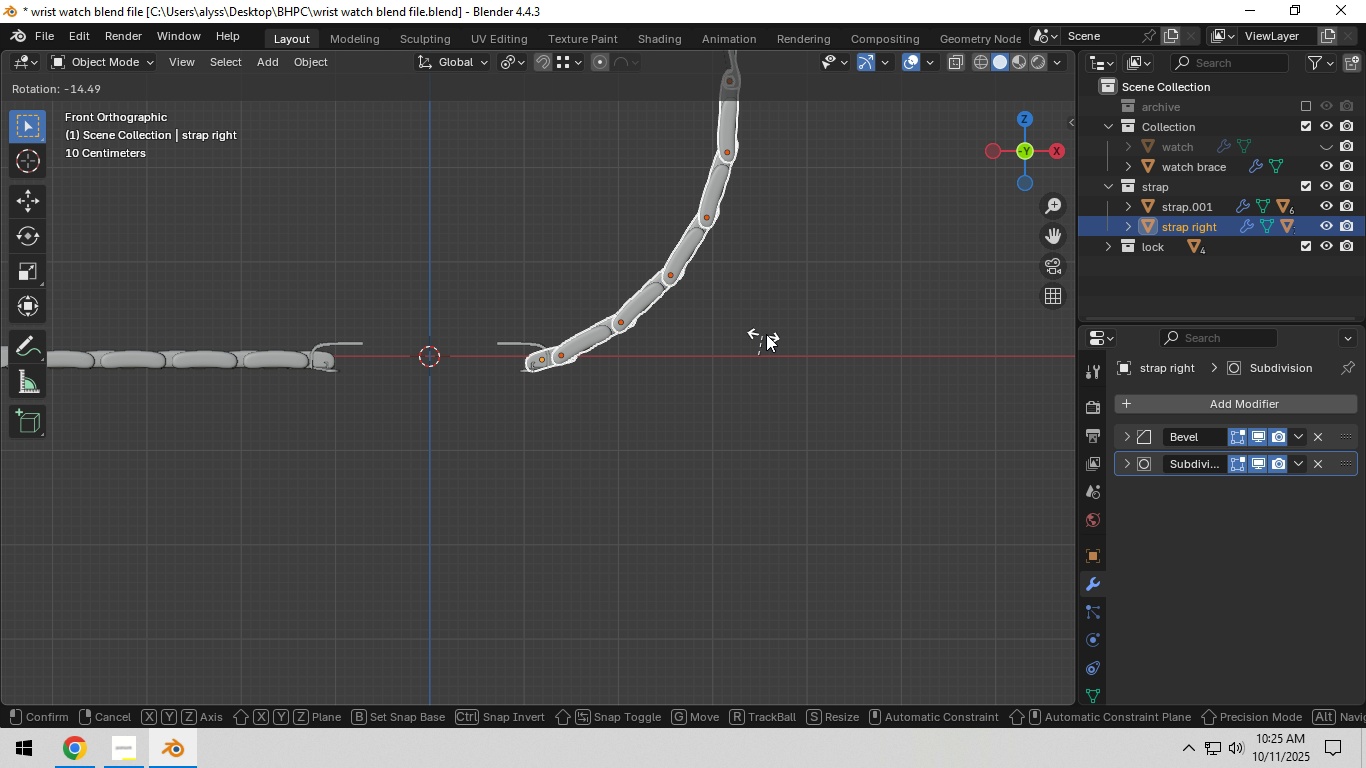 
right_click([769, 331])
 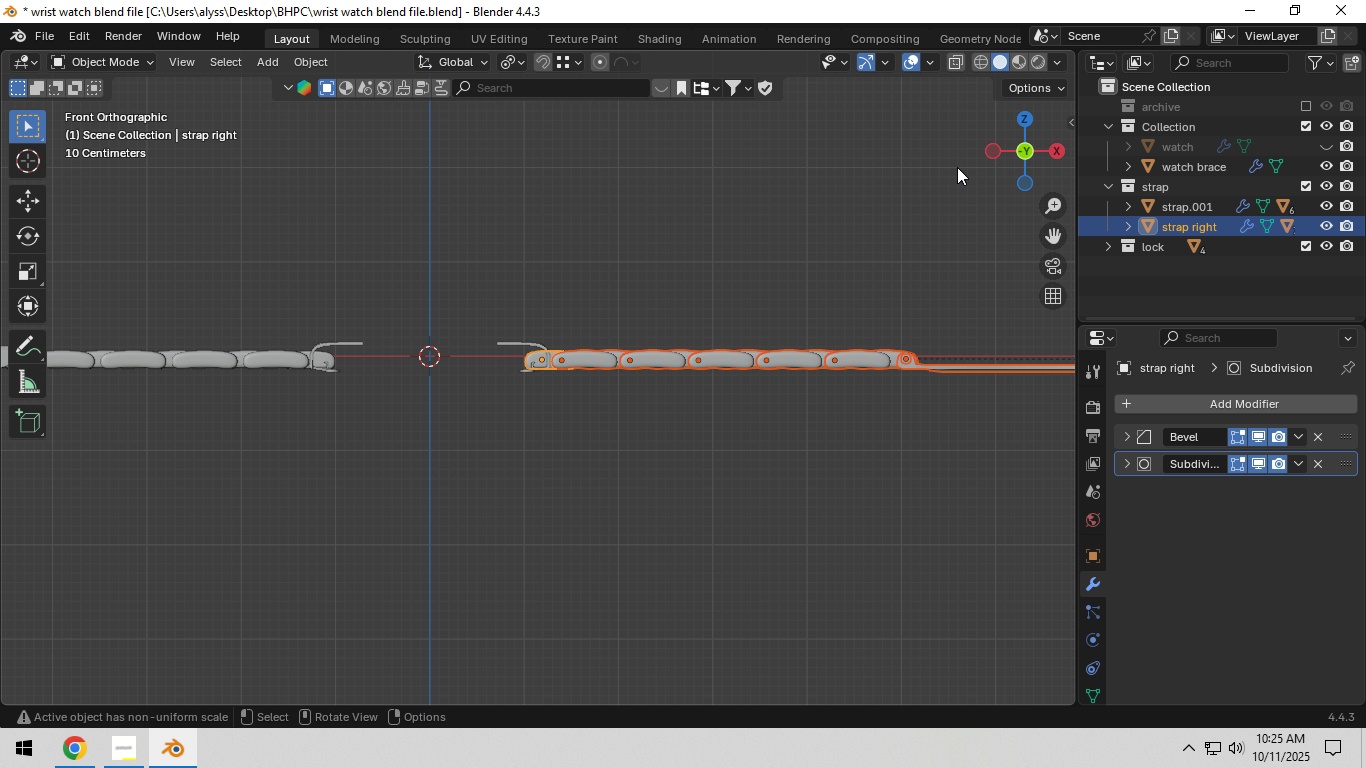 
key(R)
 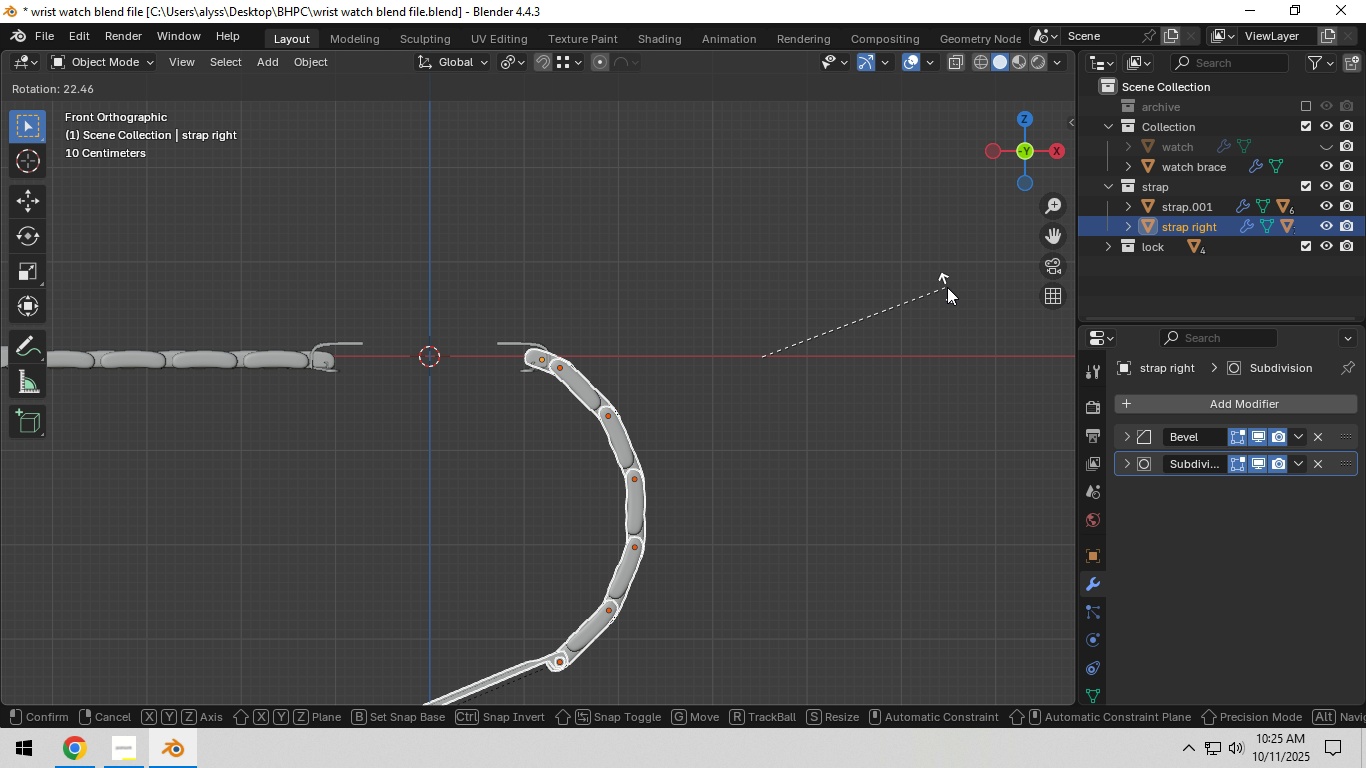 
left_click([947, 287])
 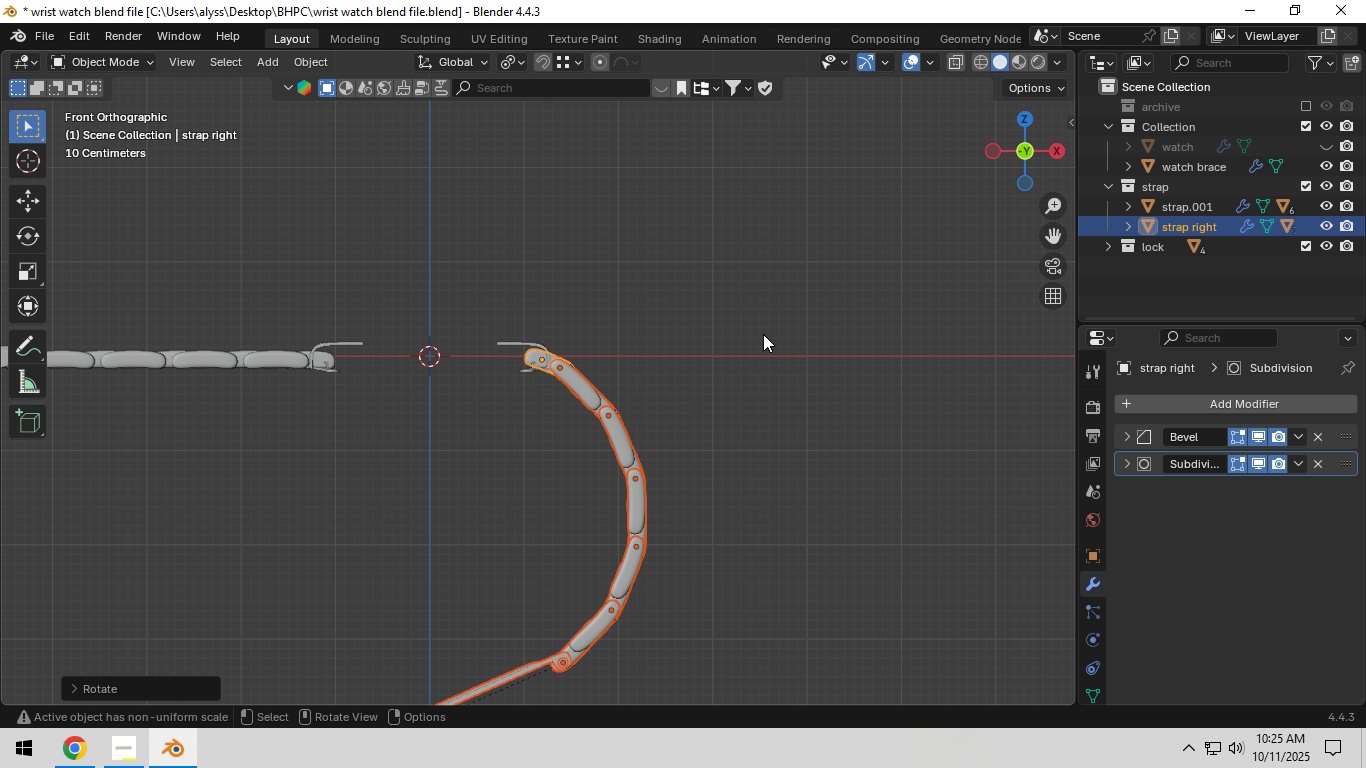 
hold_key(key=ShiftLeft, duration=0.61)
 